 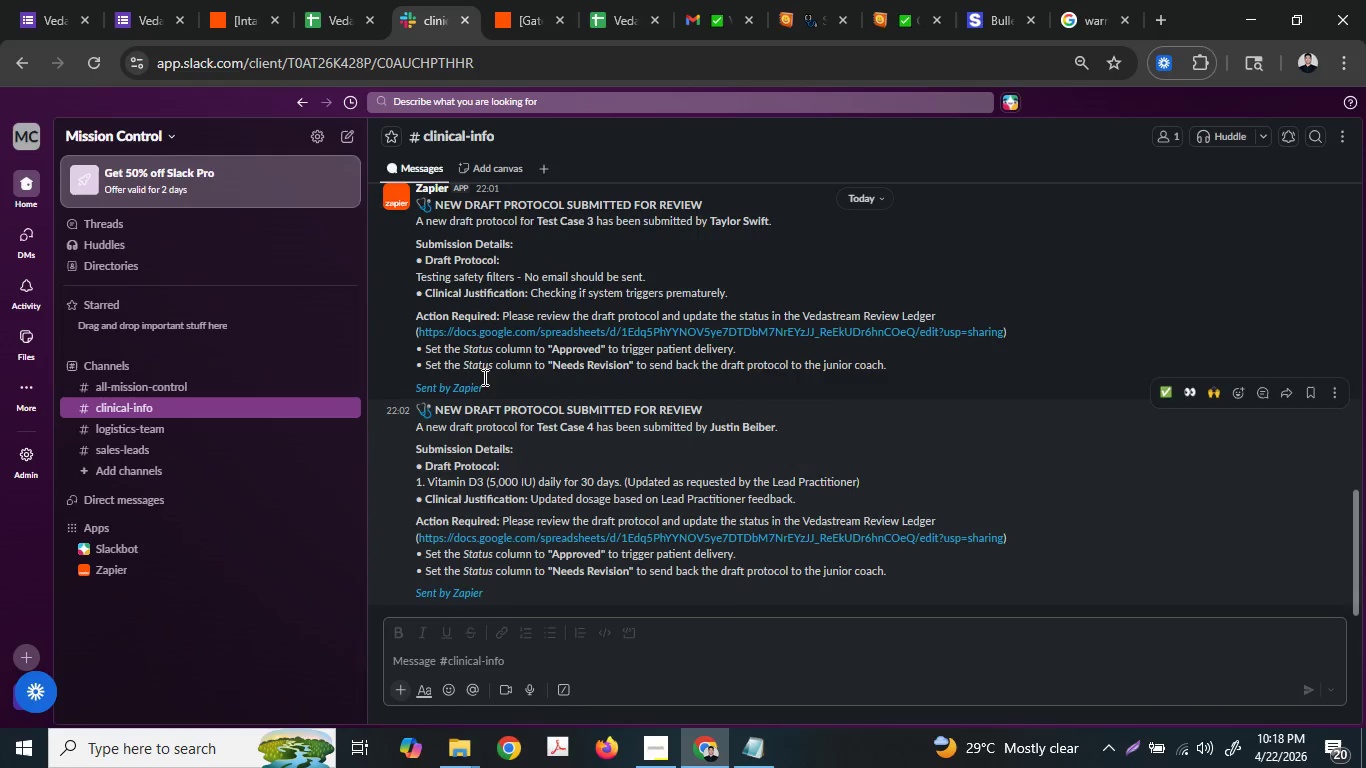 
left_click([354, 0])
 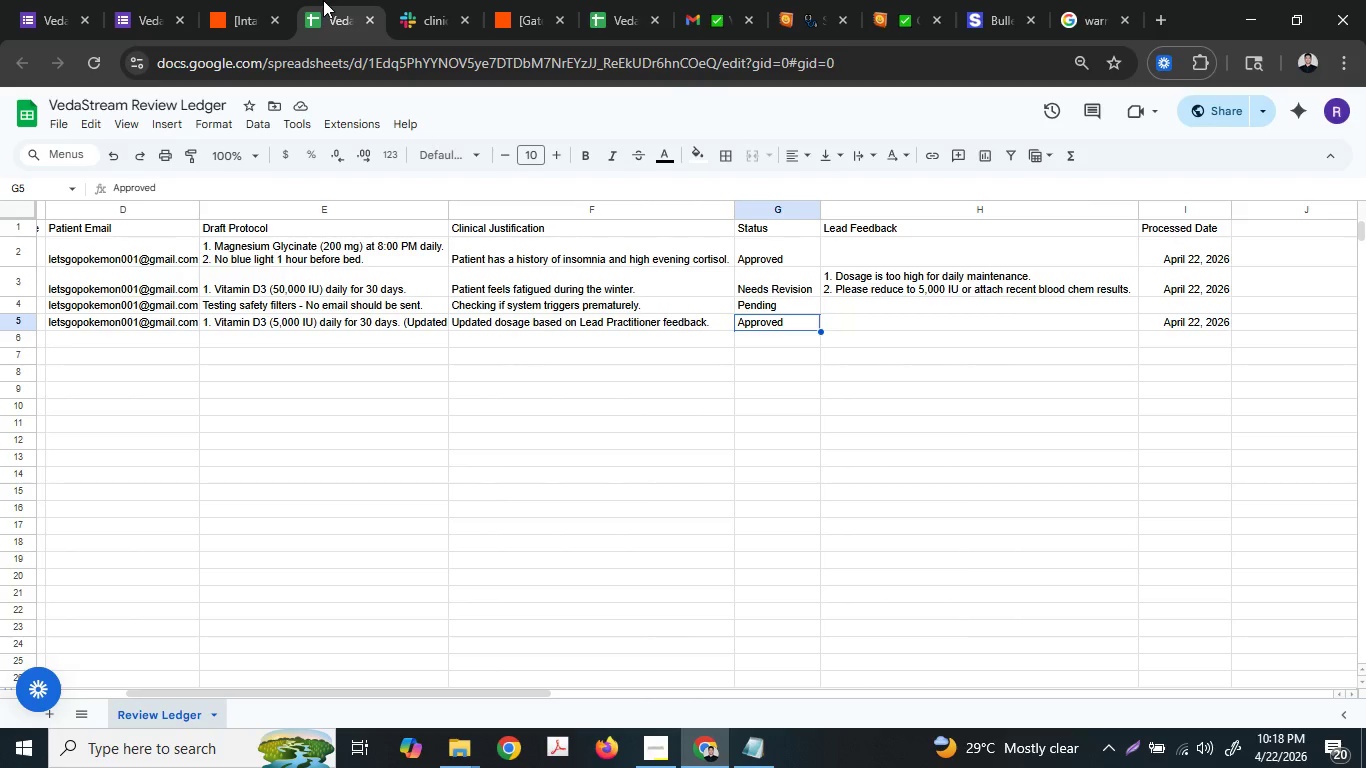 
wait(7.72)
 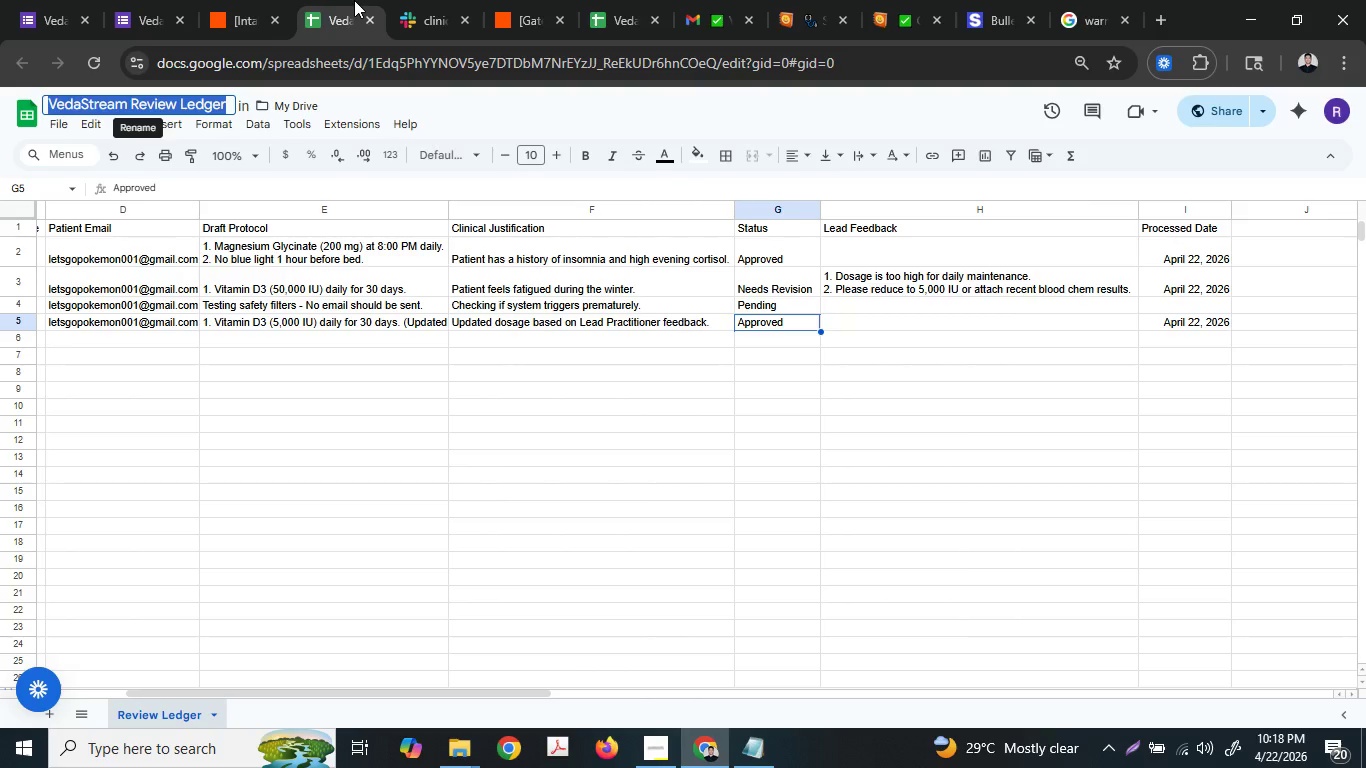 
left_click([415, 0])
 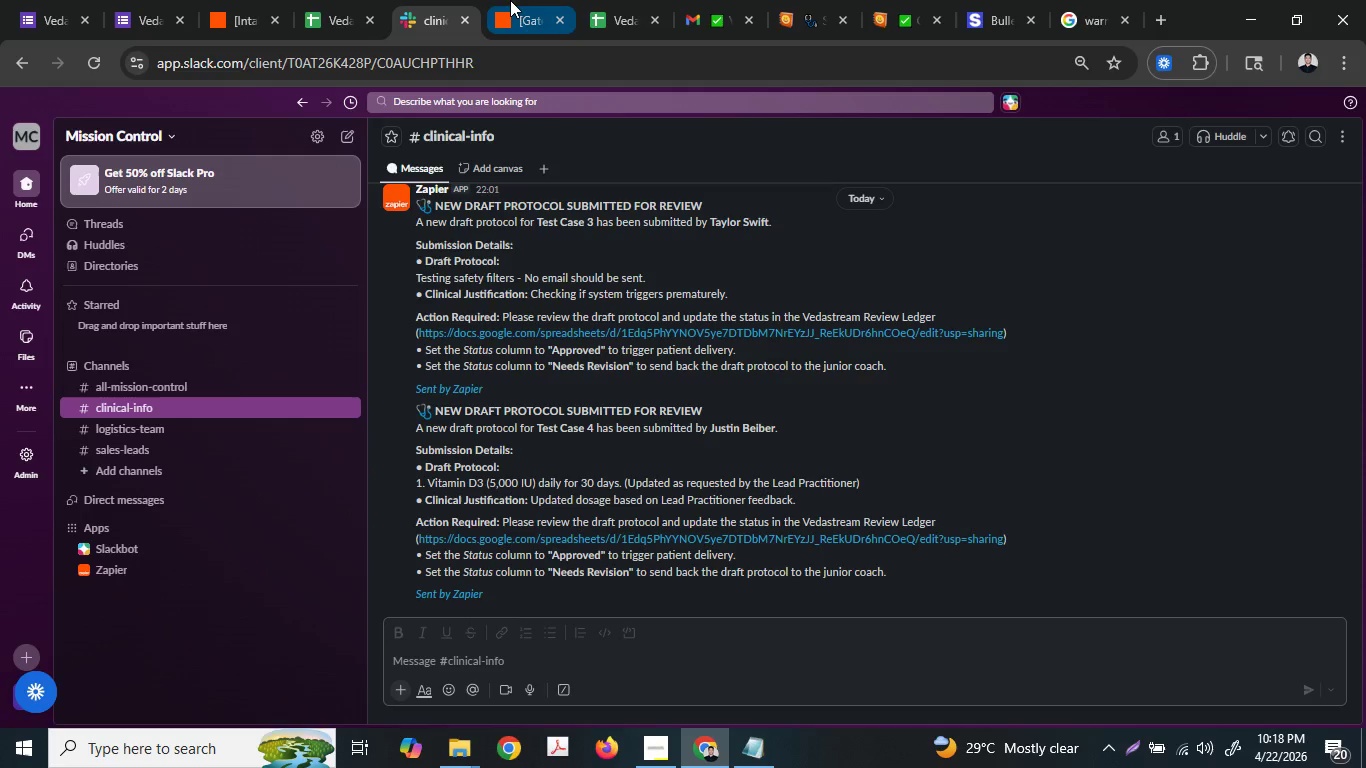 
left_click([510, 0])
 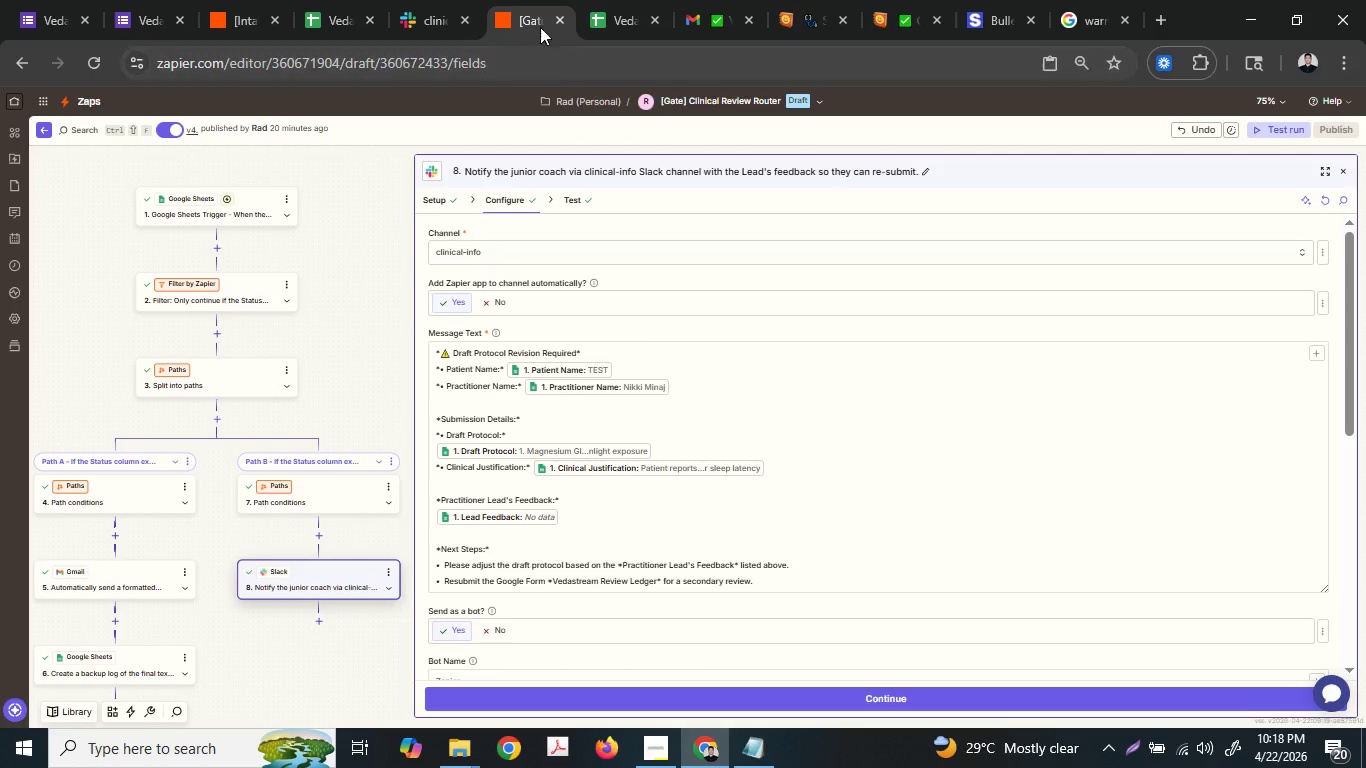 
mouse_move([584, 0])
 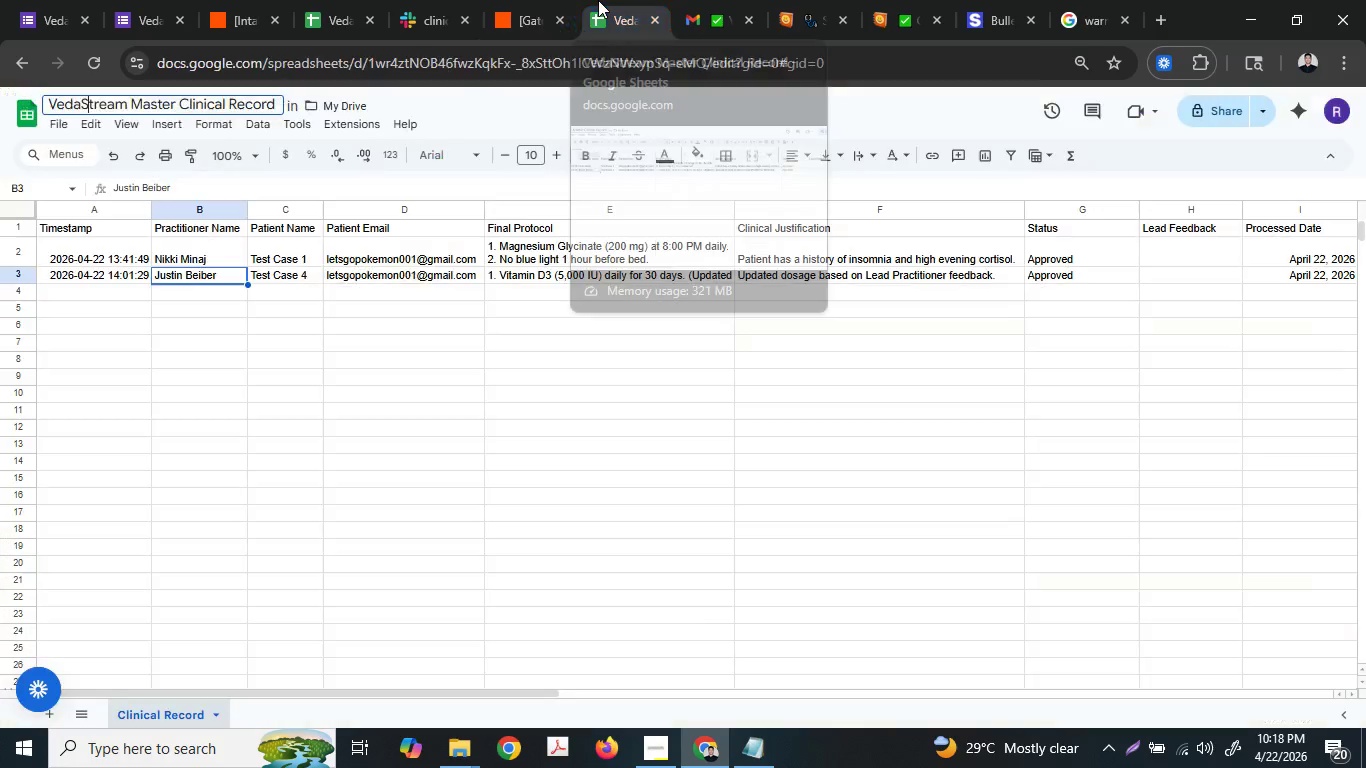 
left_click([598, 0])
 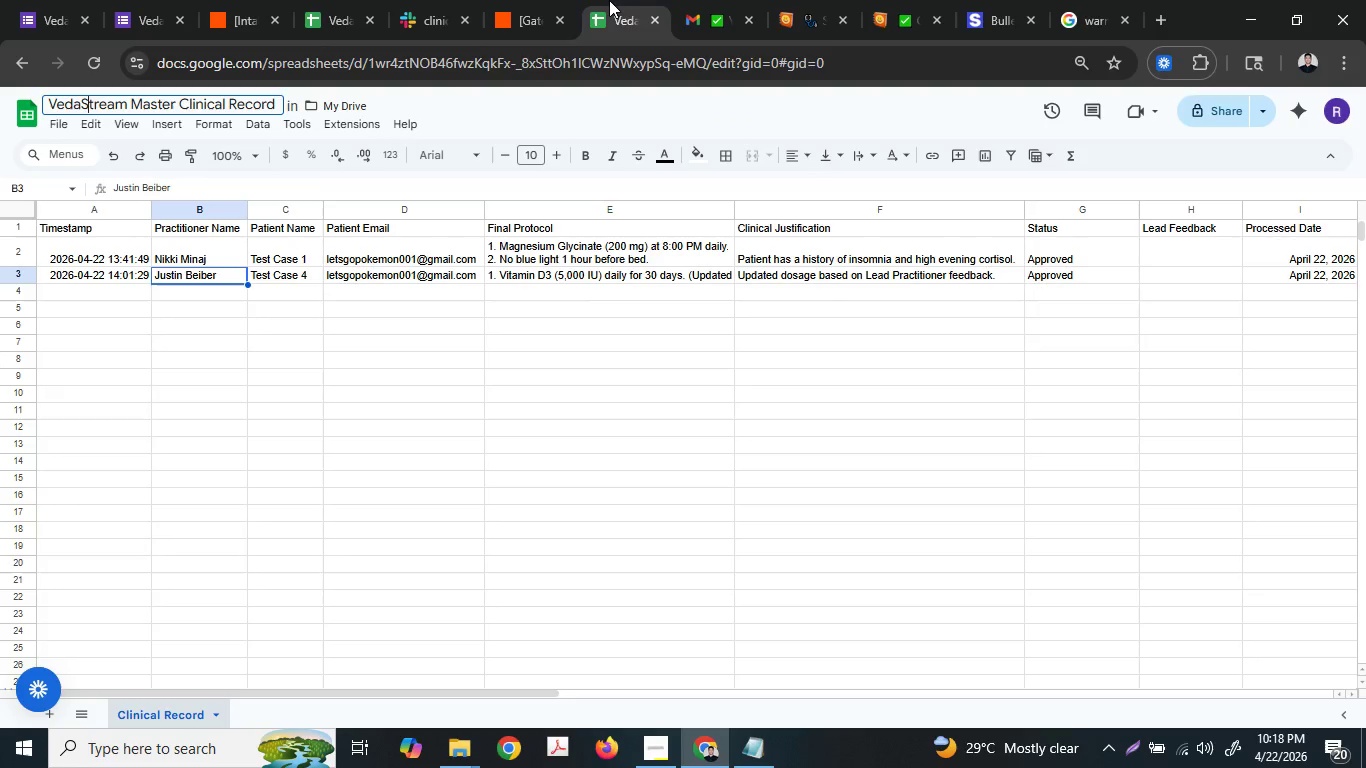 
left_click_drag(start_coordinate=[609, 0], to_coordinate=[538, 0])
 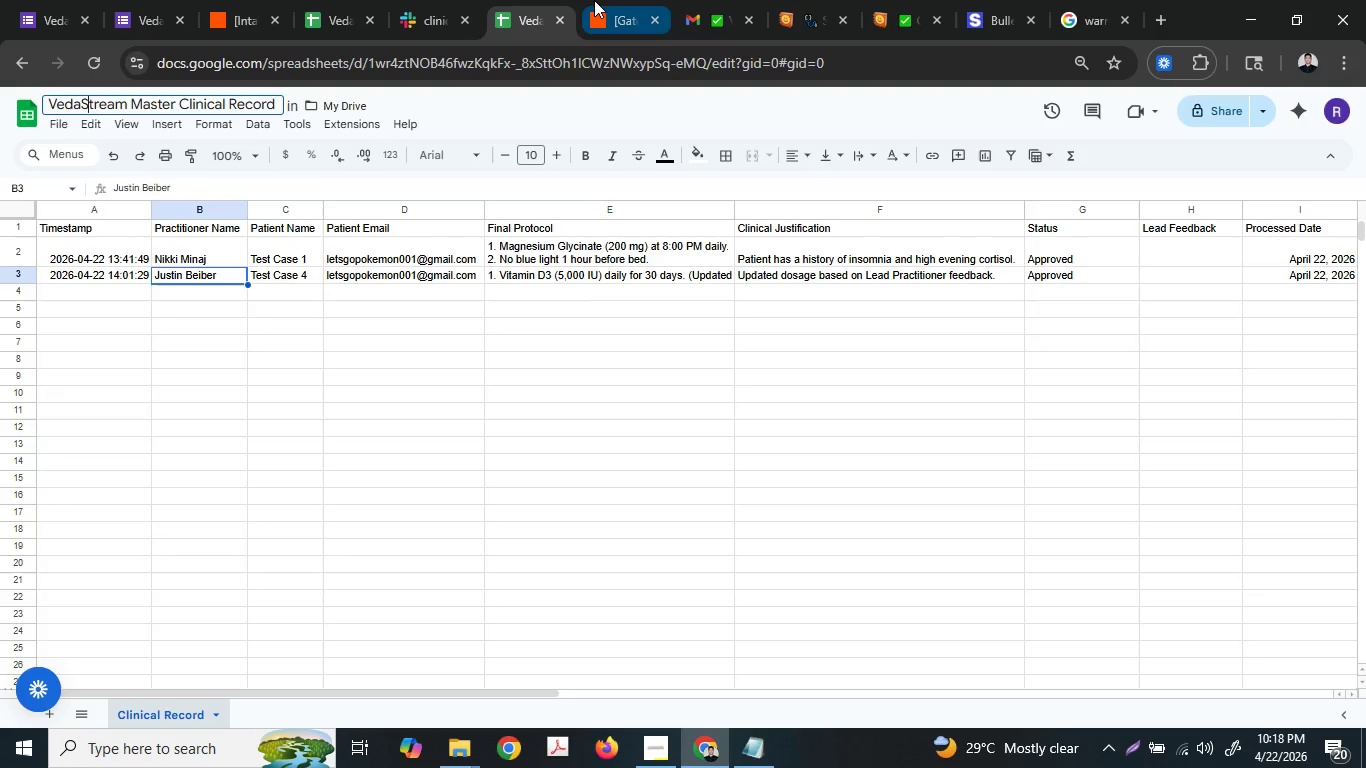 
left_click_drag(start_coordinate=[545, 0], to_coordinate=[621, 0])
 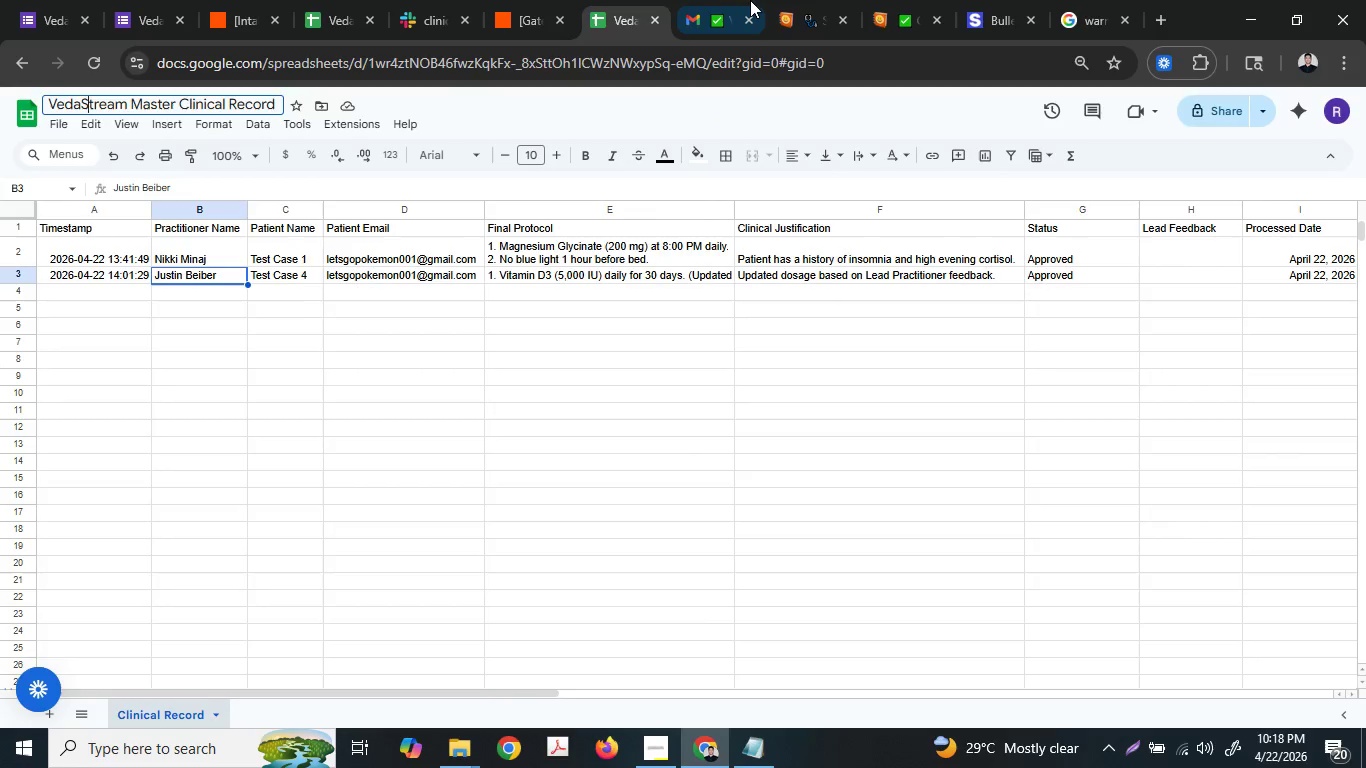 
left_click([750, 0])
 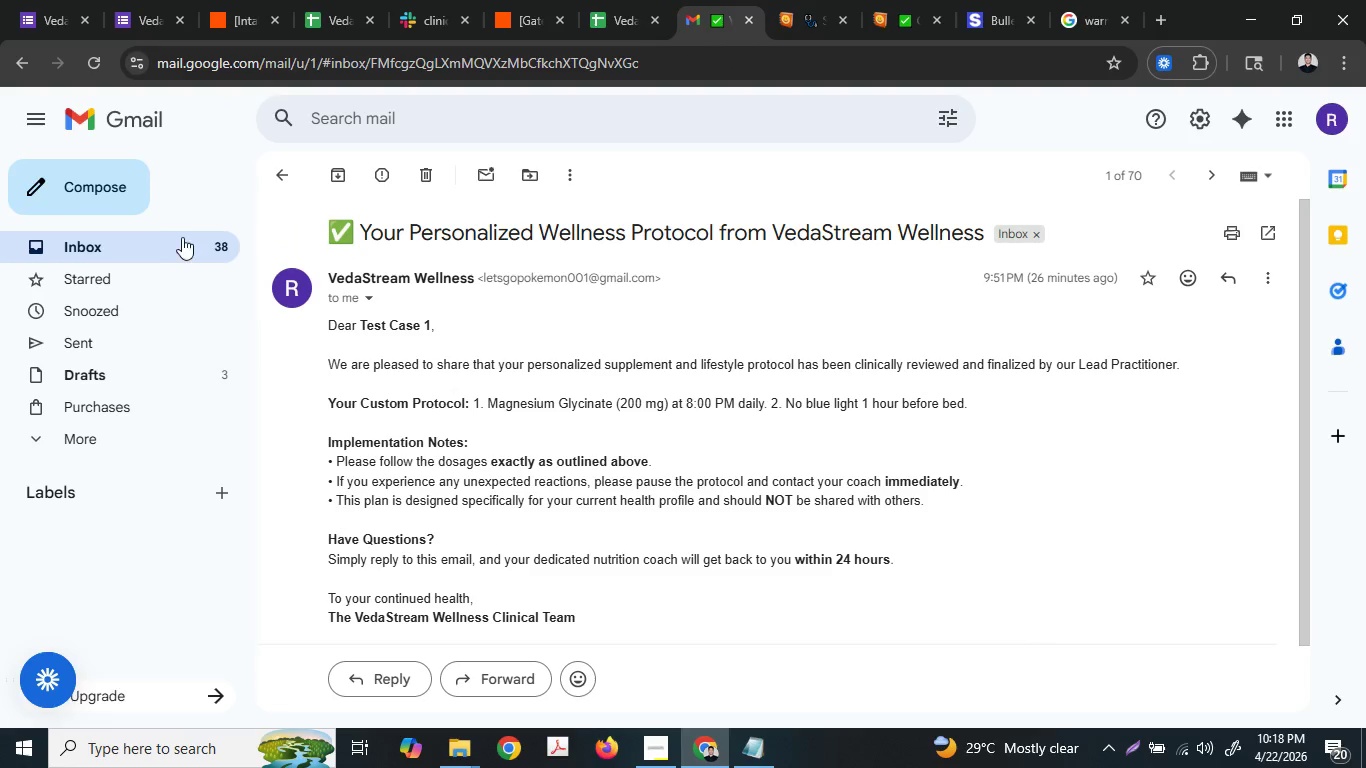 
left_click([157, 240])
 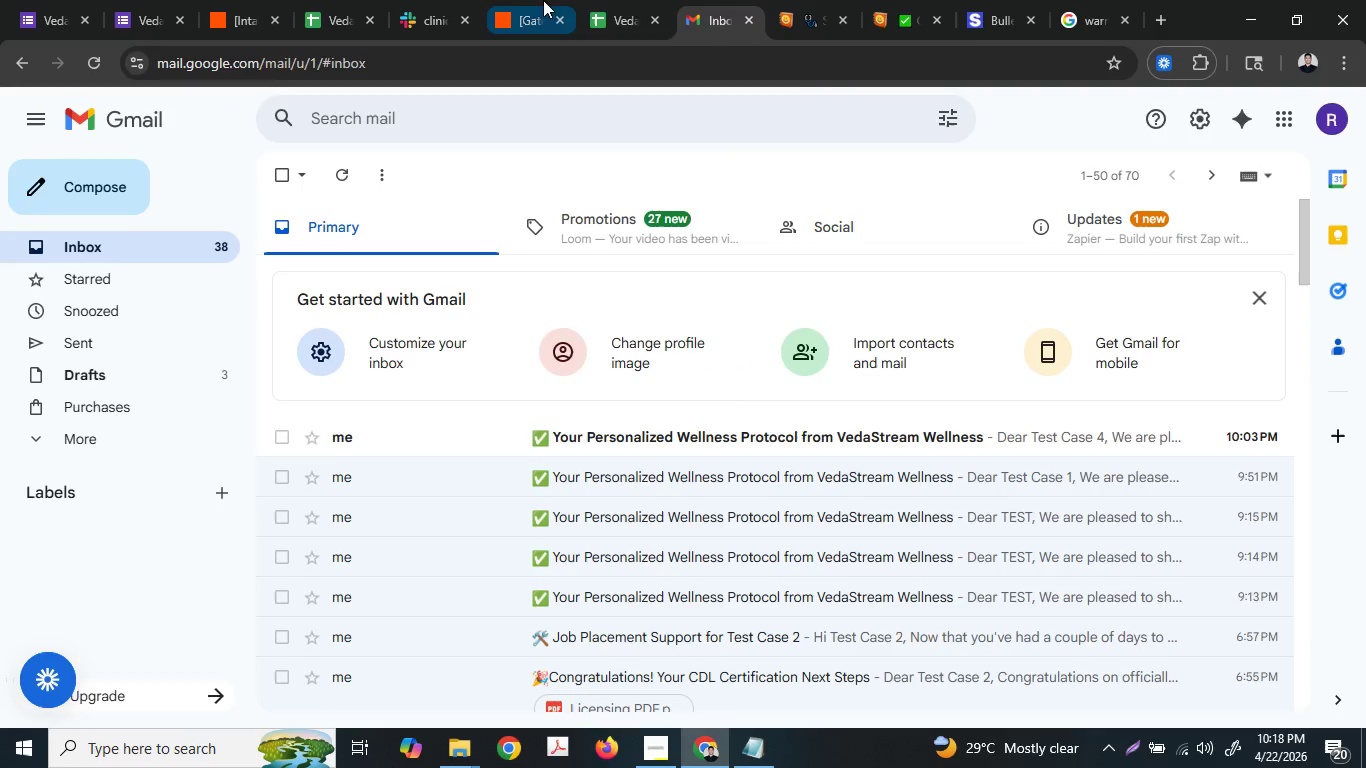 
left_click([595, 0])
 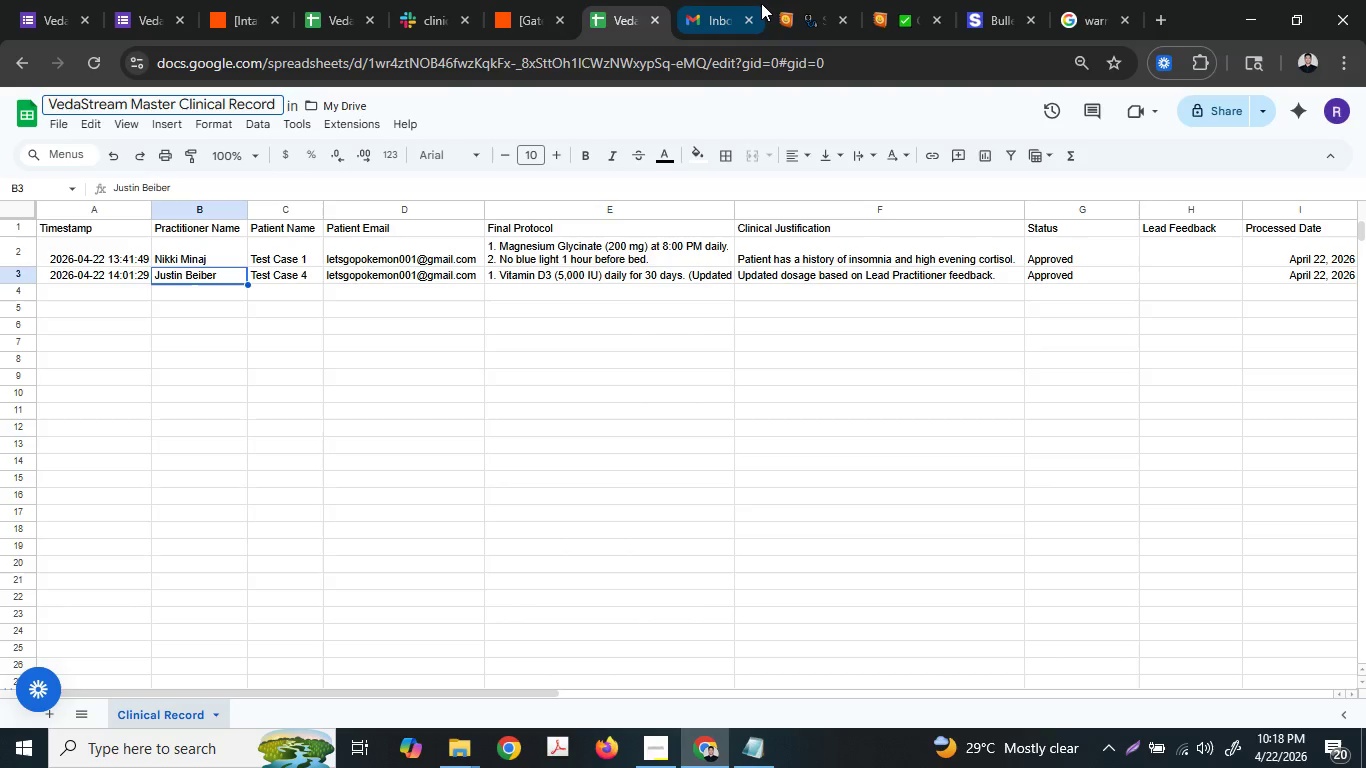 
left_click([812, 0])
 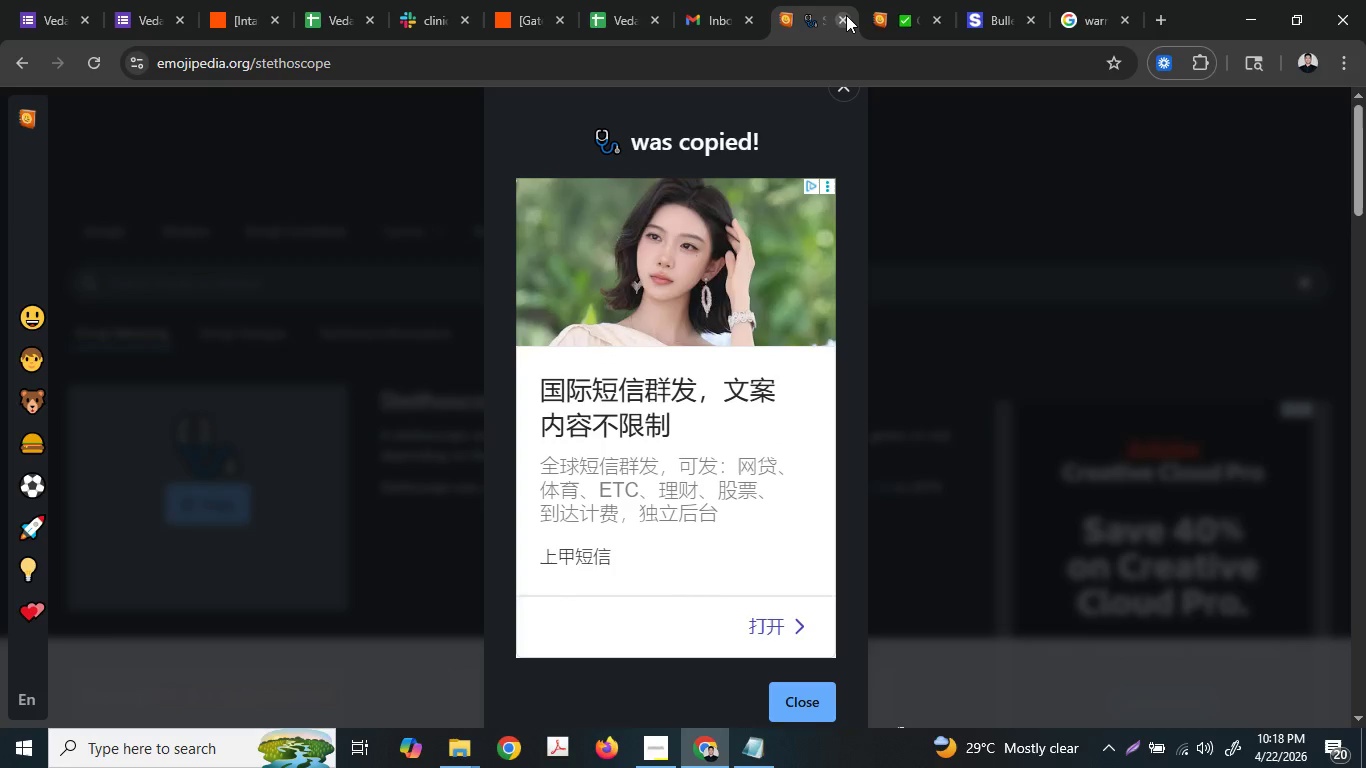 
left_click([846, 16])
 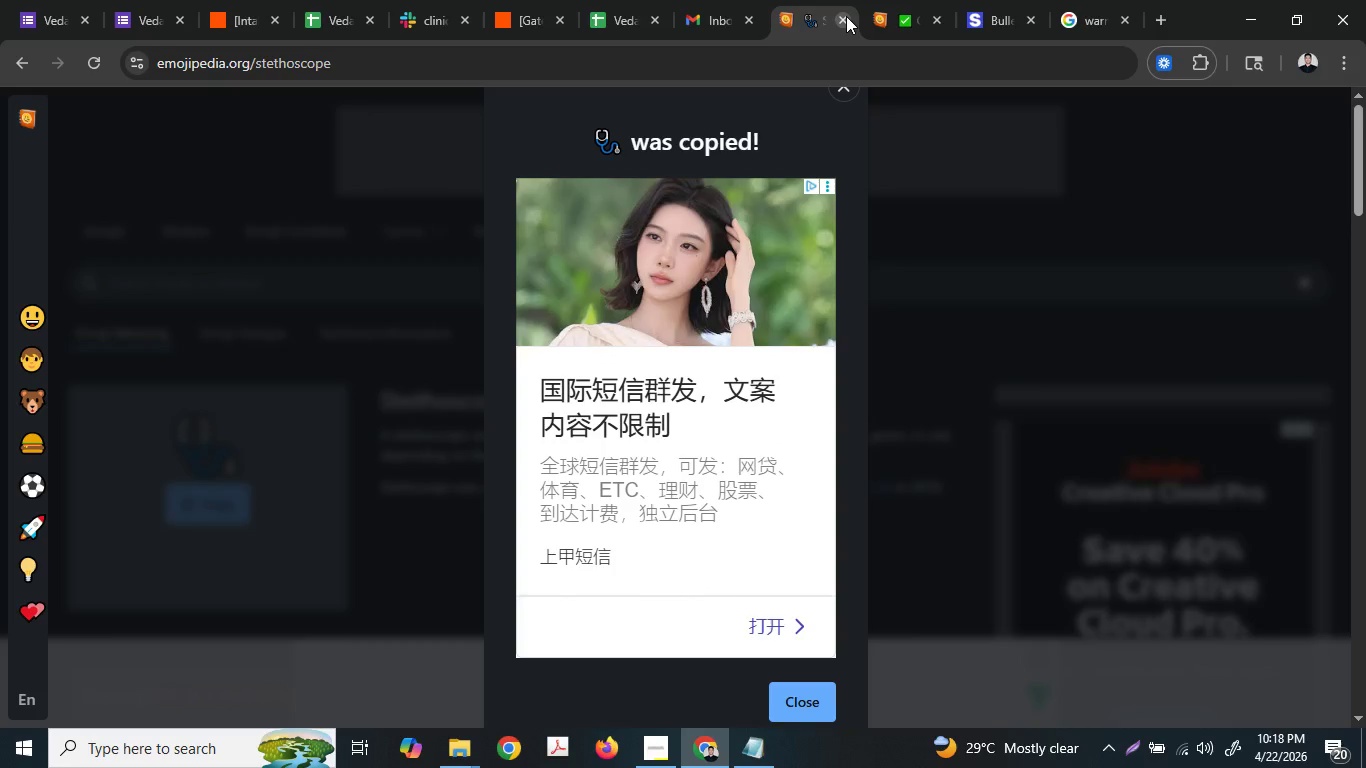 
left_click([846, 16])
 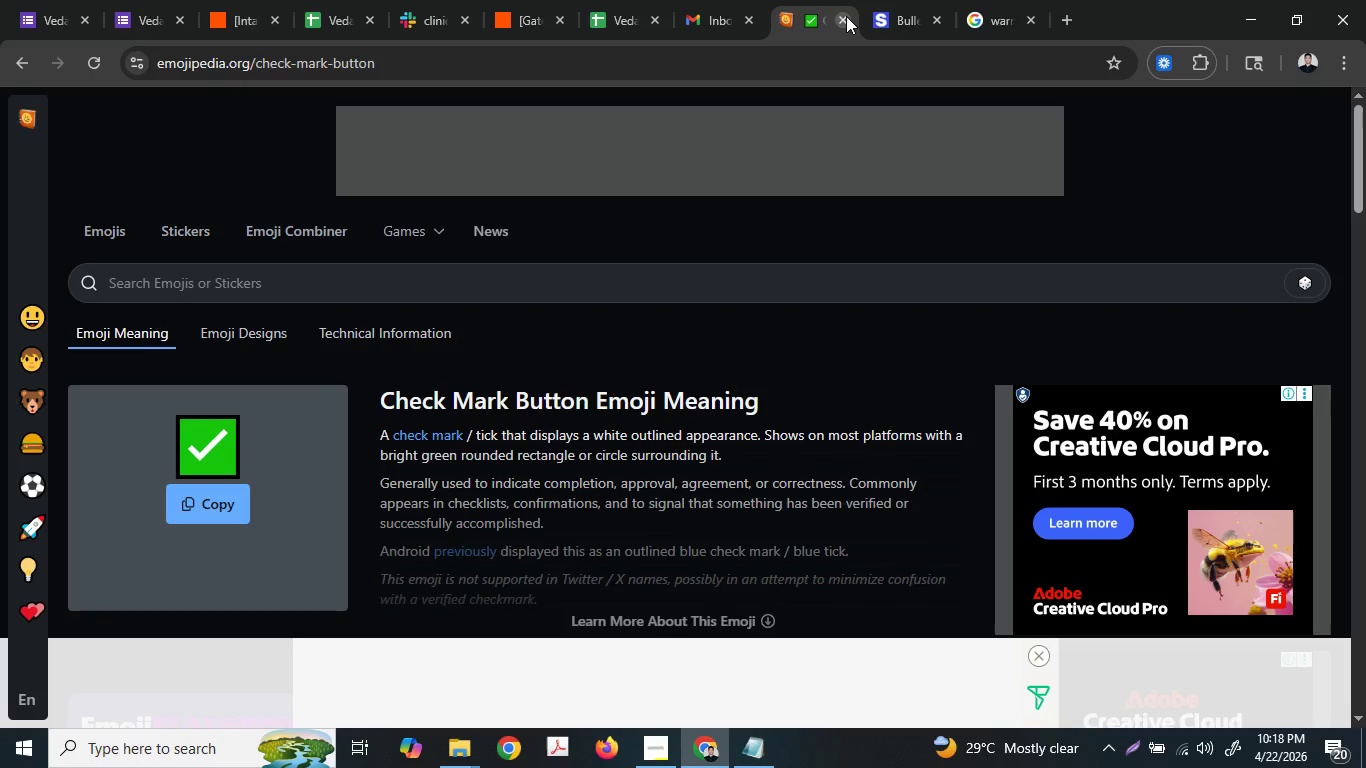 
left_click([846, 16])
 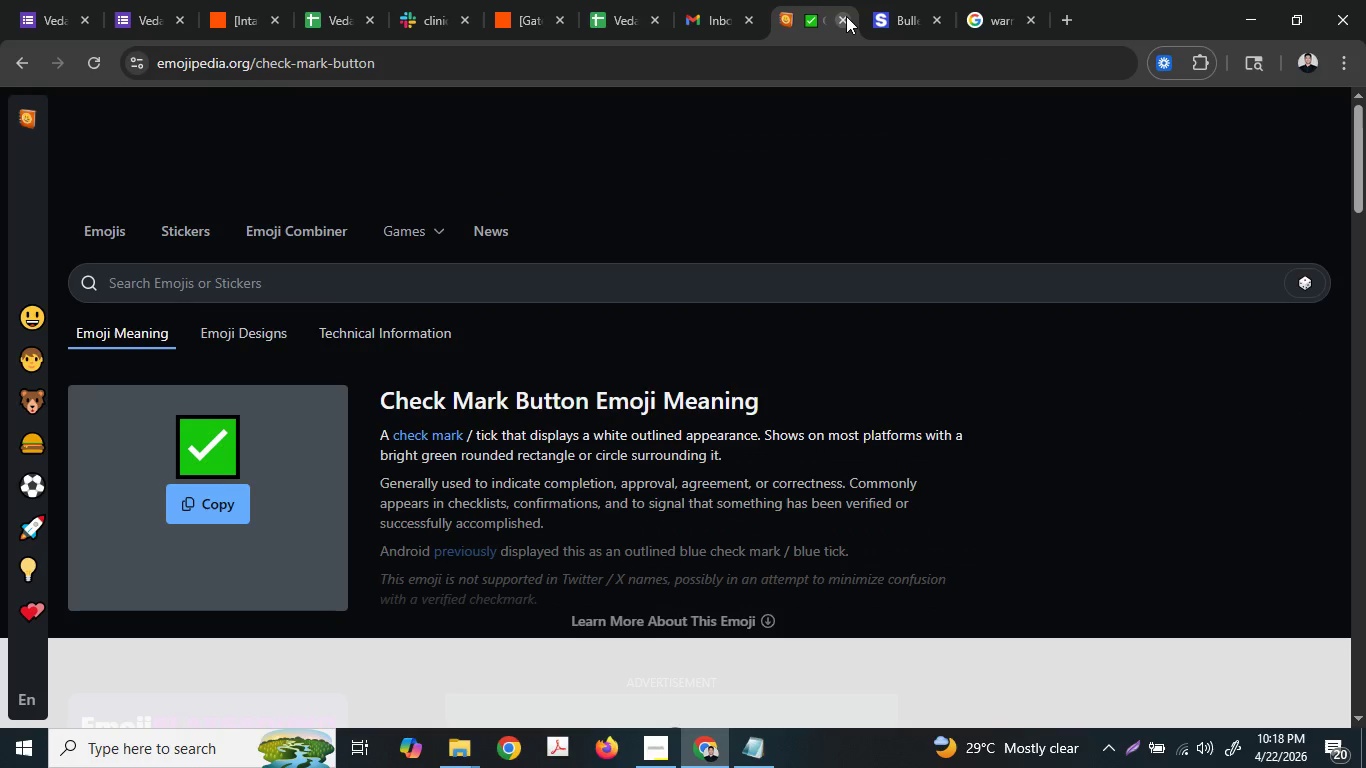 
left_click([846, 16])
 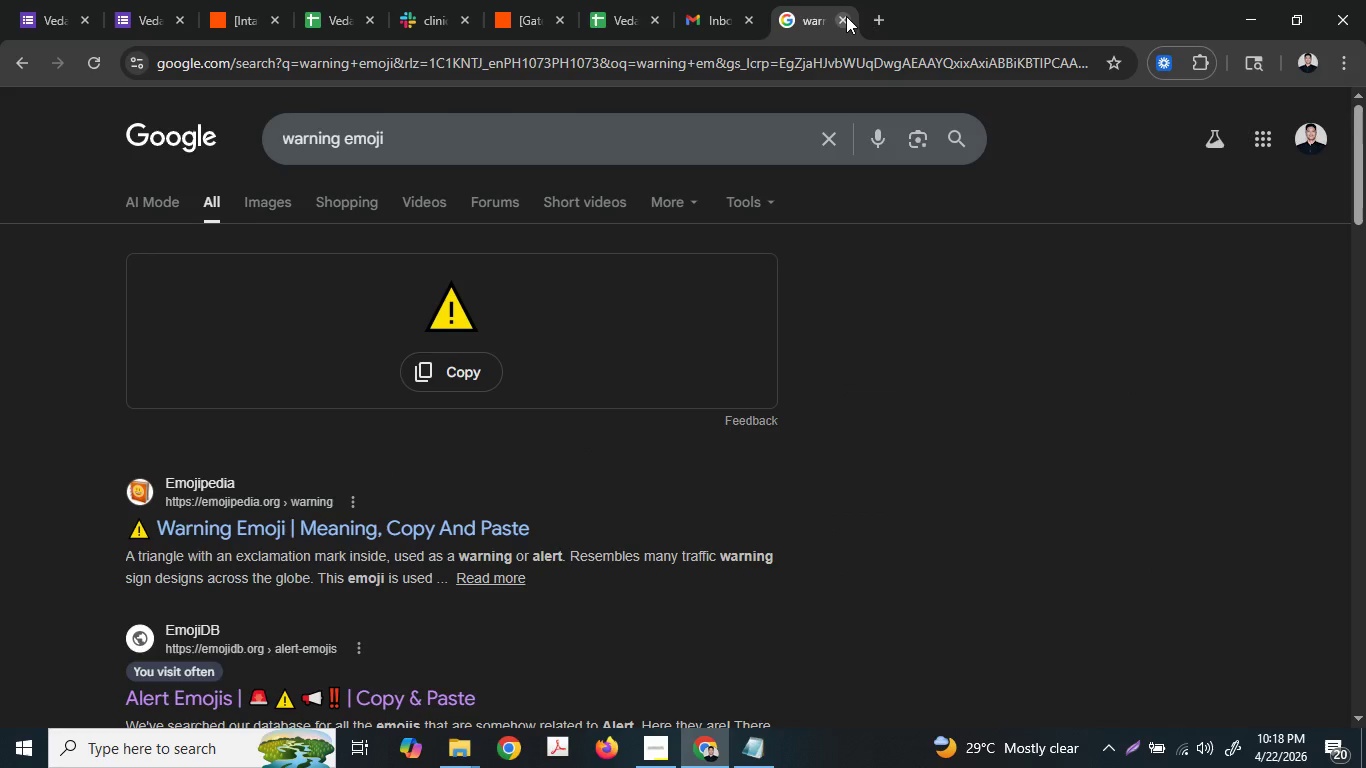 
left_click([846, 16])
 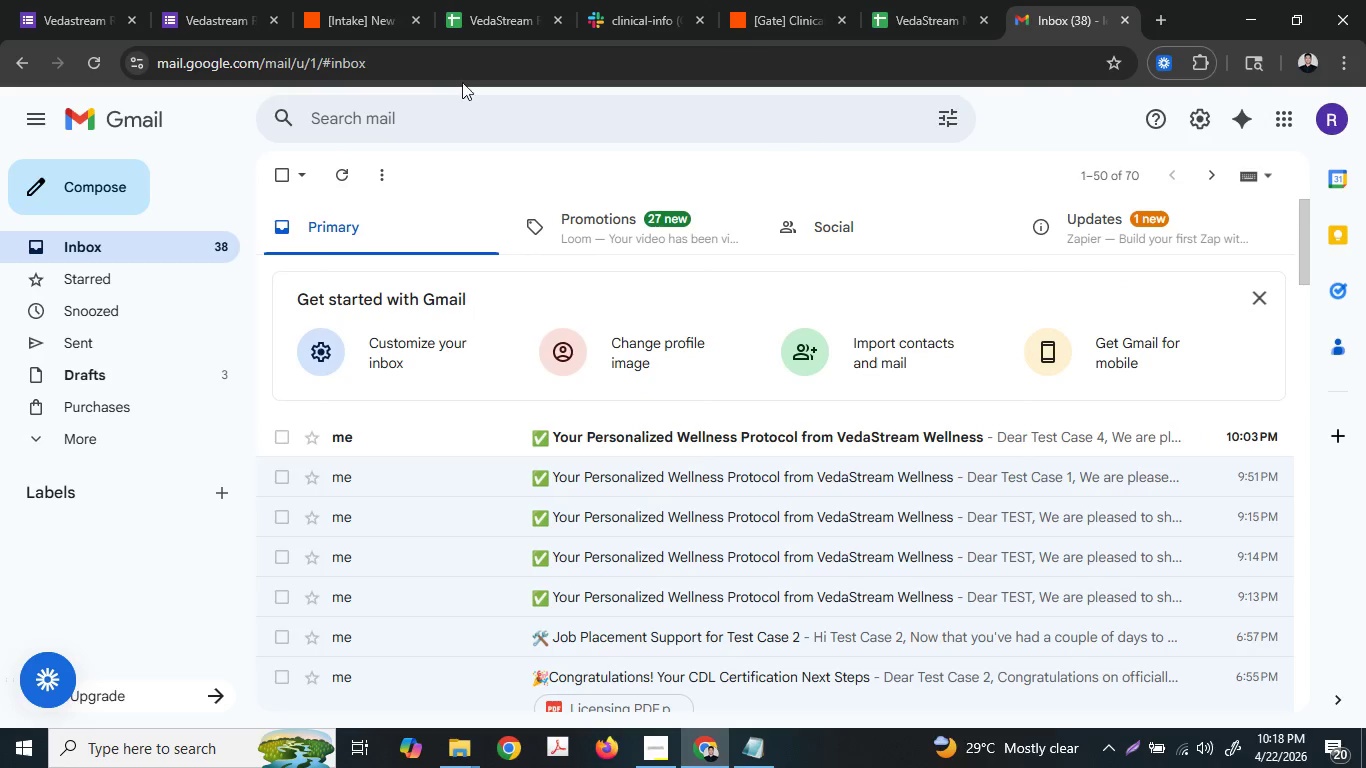 
left_click([134, 0])
 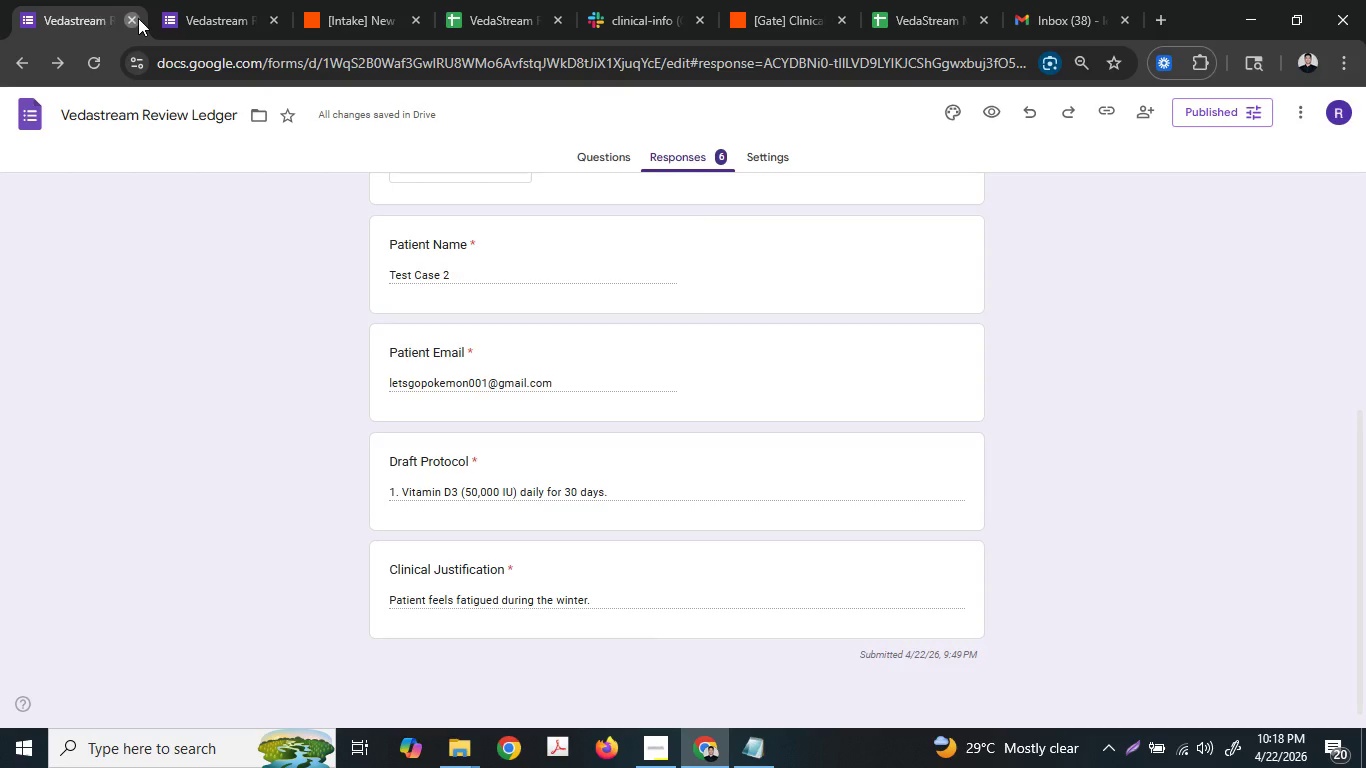 
left_click([138, 18])
 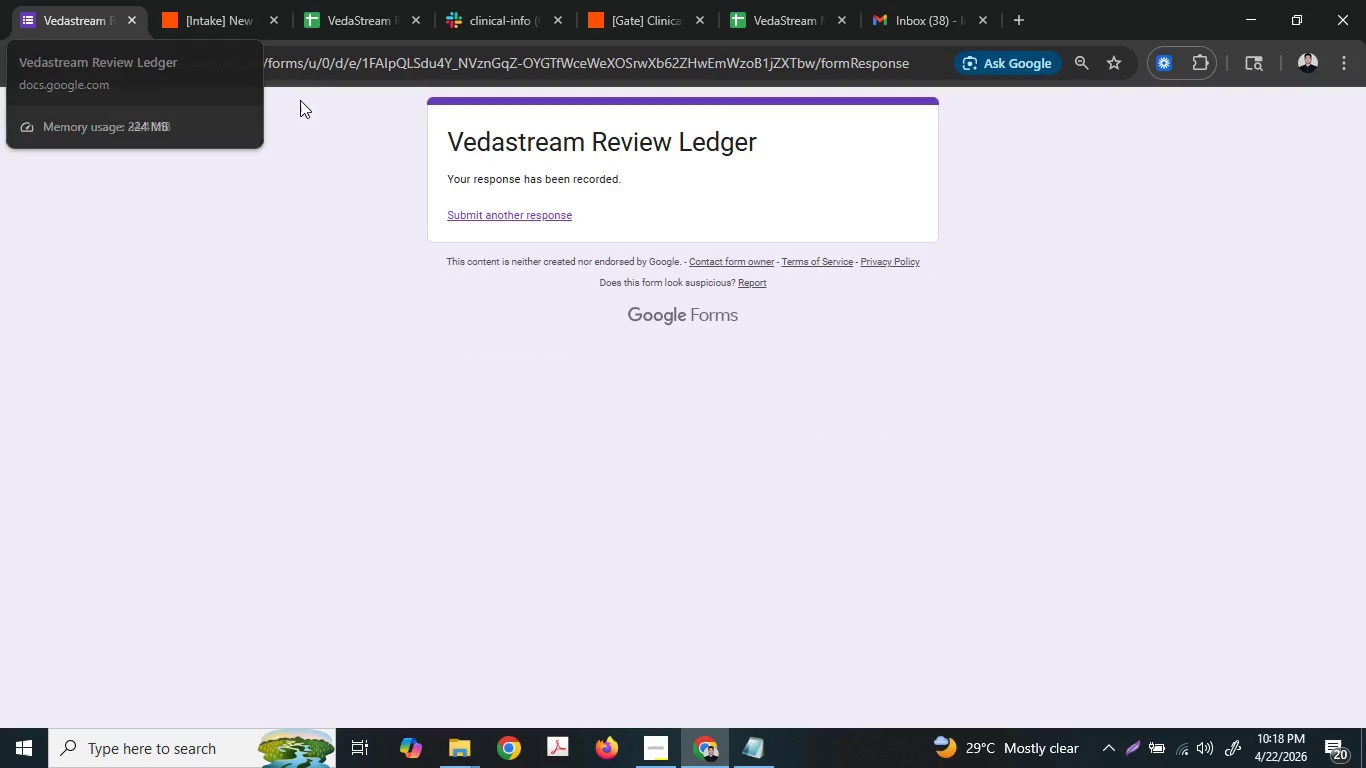 
left_click([521, 211])
 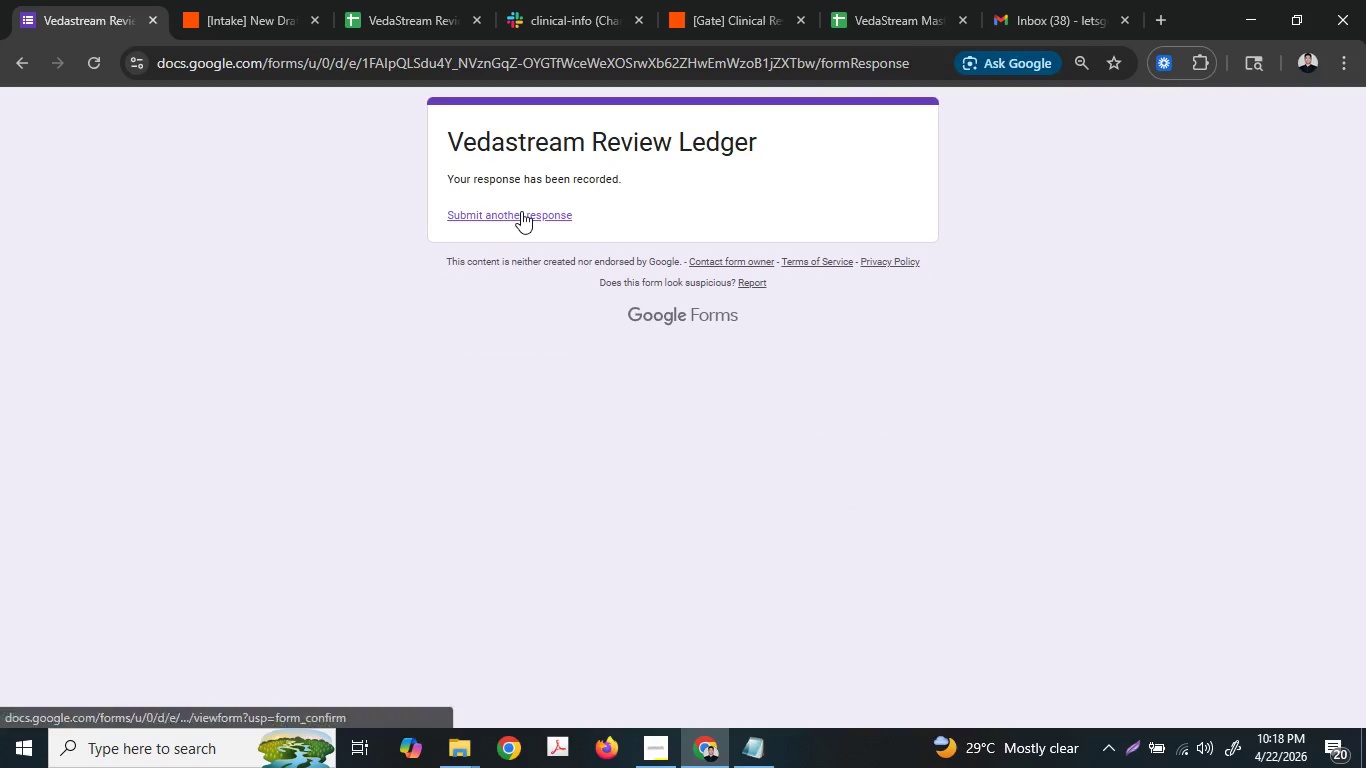 
mouse_move([516, 237])
 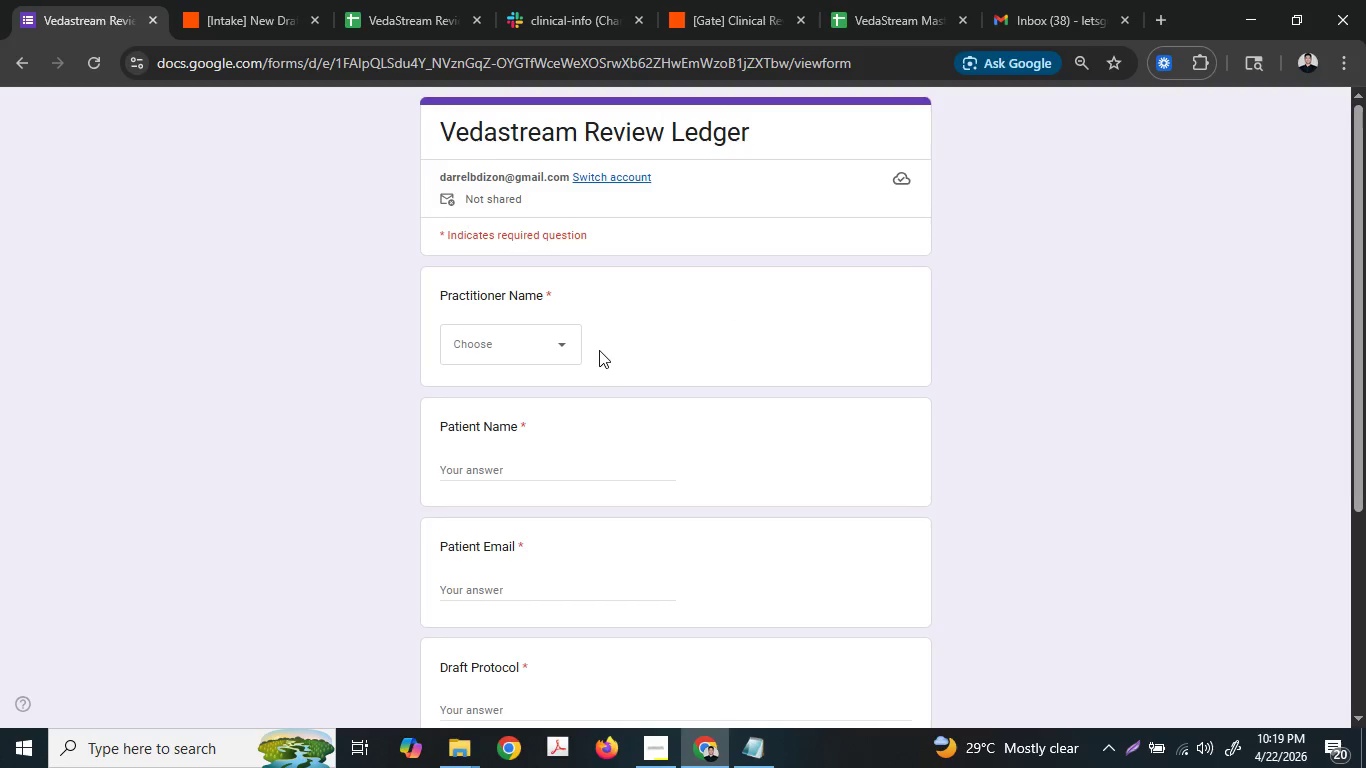 
scroll: coordinate [599, 350], scroll_direction: down, amount: 1.0
 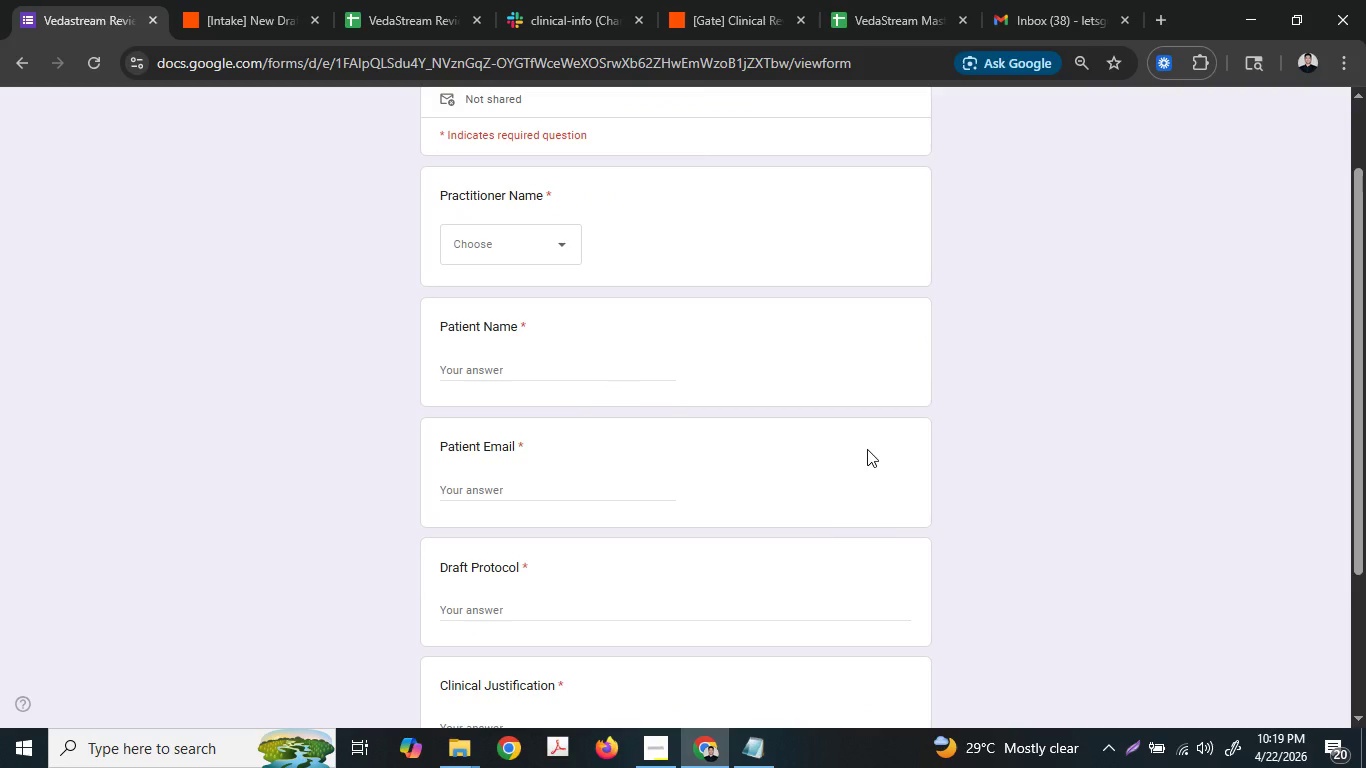 
scroll: coordinate [867, 449], scroll_direction: none, amount: 0.0
 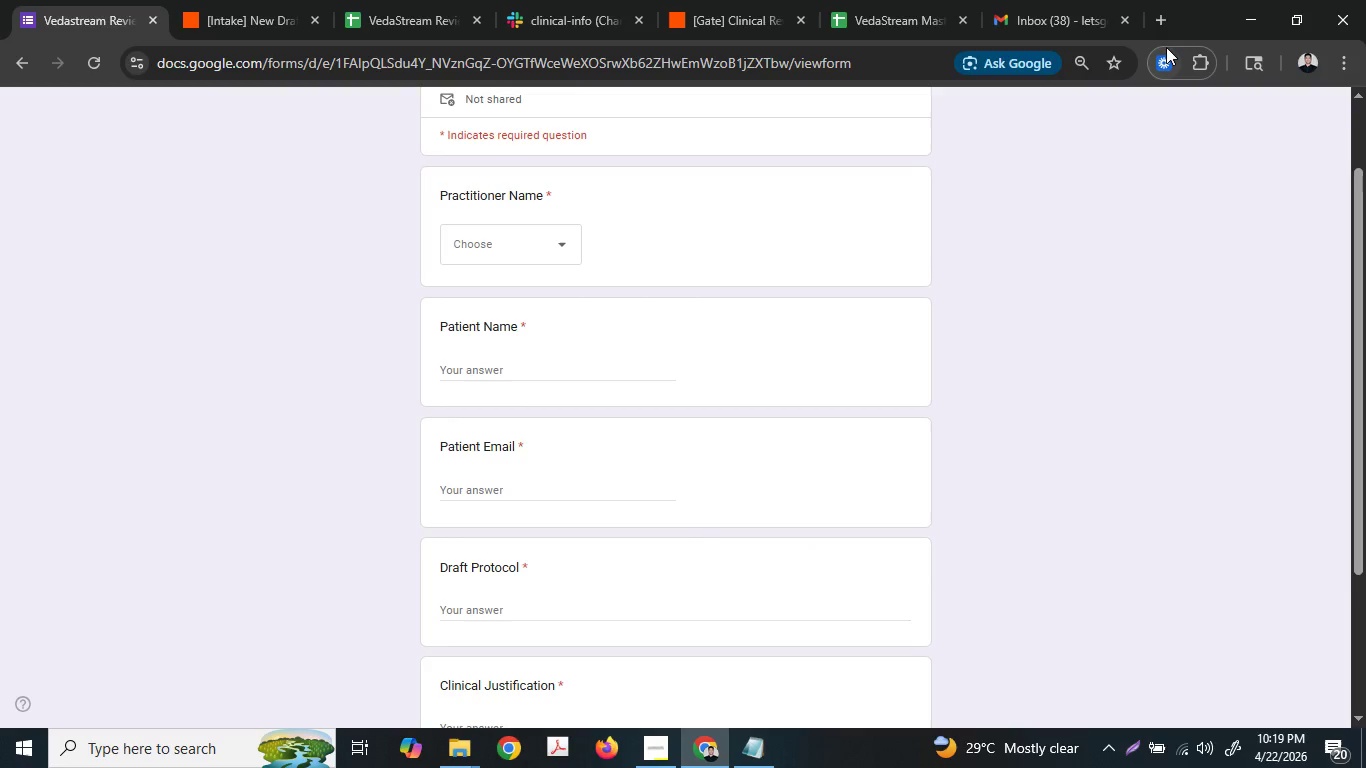 
left_click([1164, 59])
 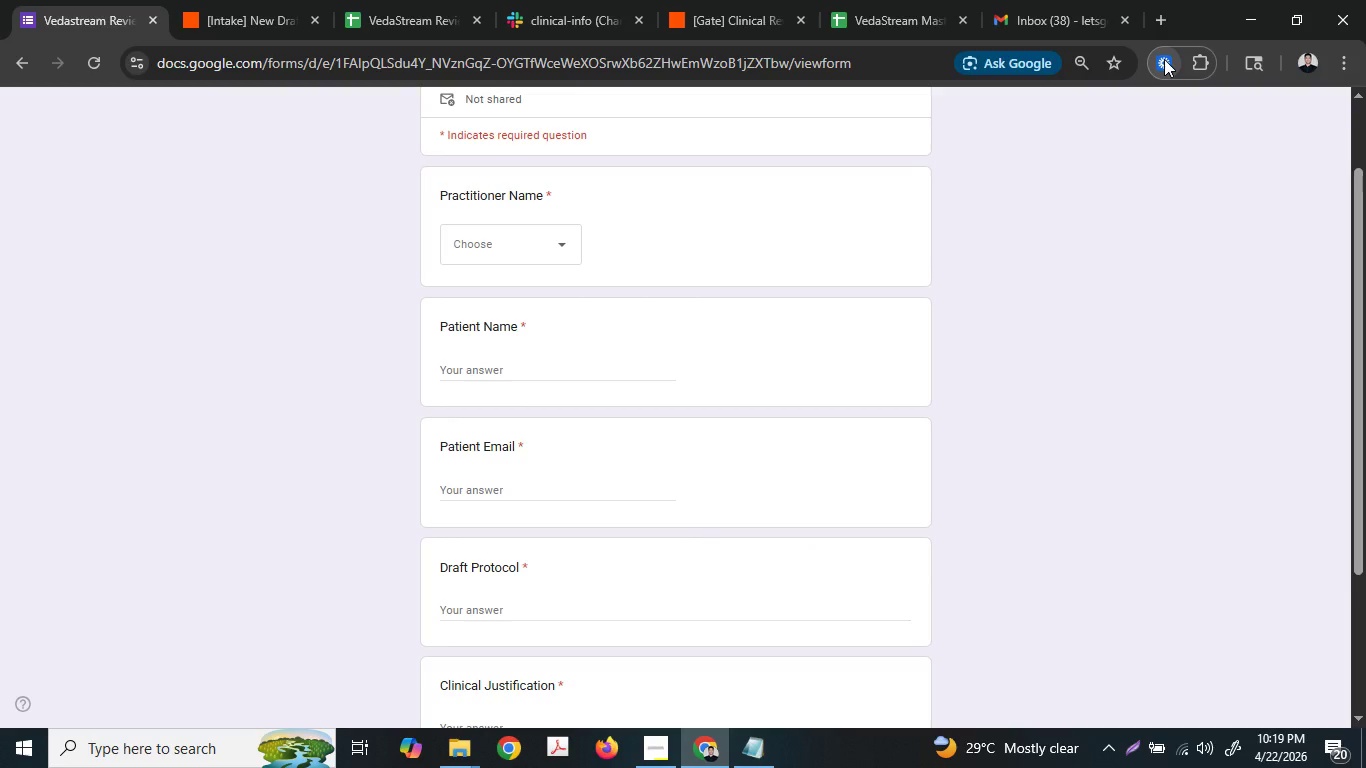 
mouse_move([1145, 124])
 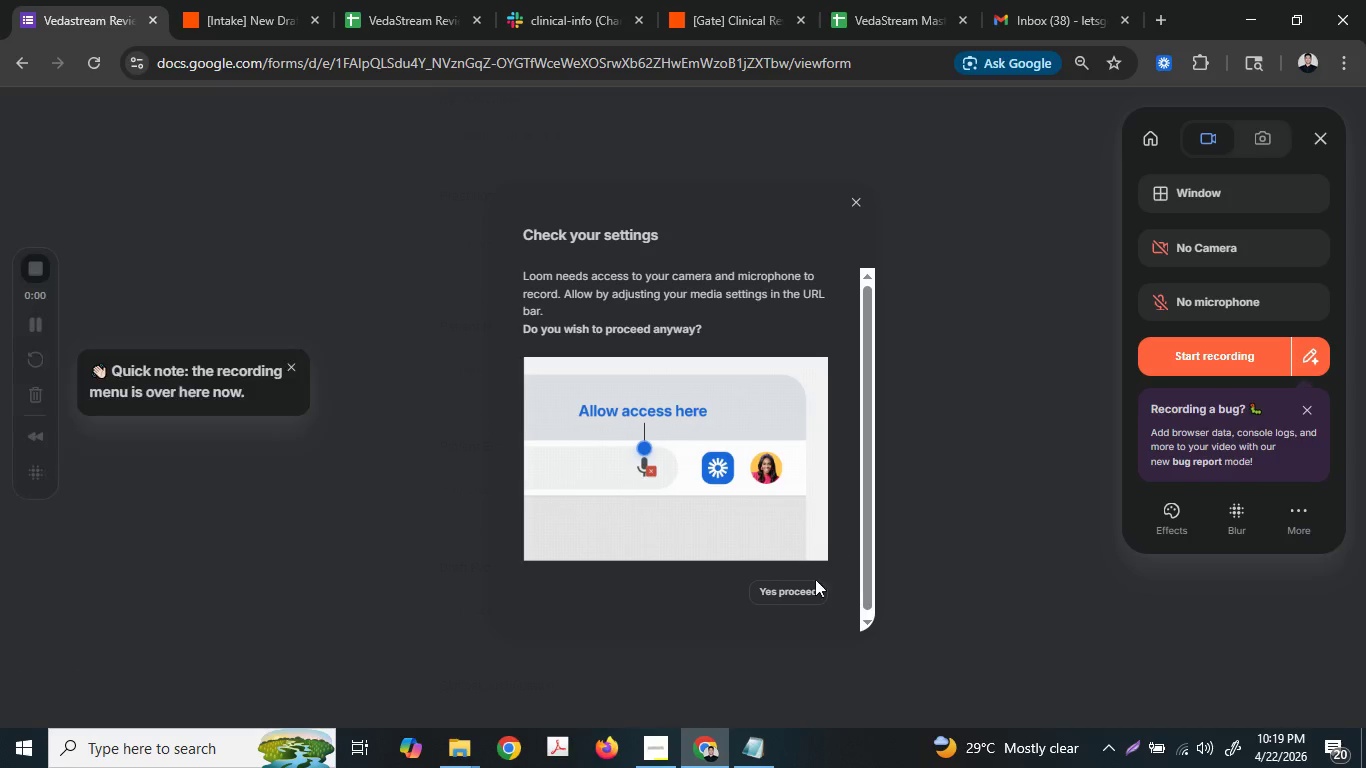 
left_click([809, 582])
 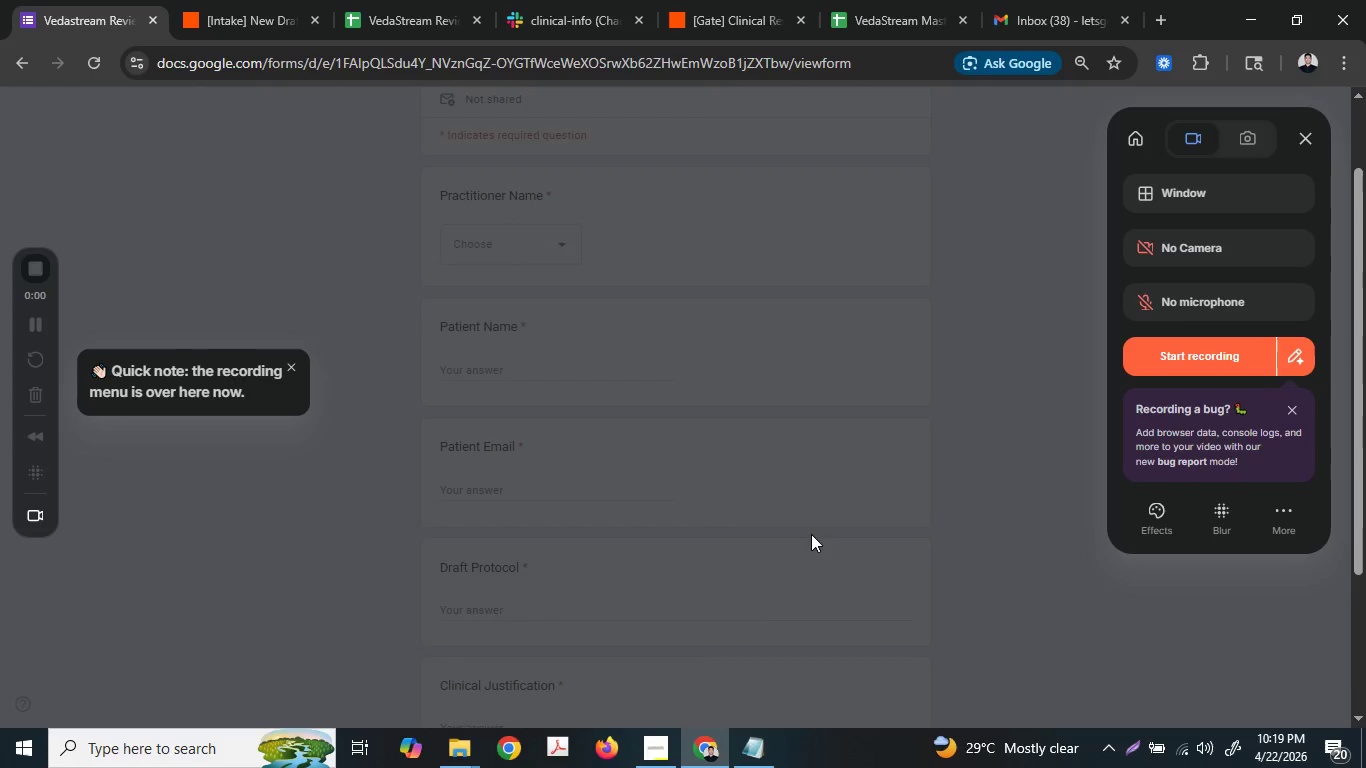 
scroll: coordinate [811, 534], scroll_direction: up, amount: 2.0
 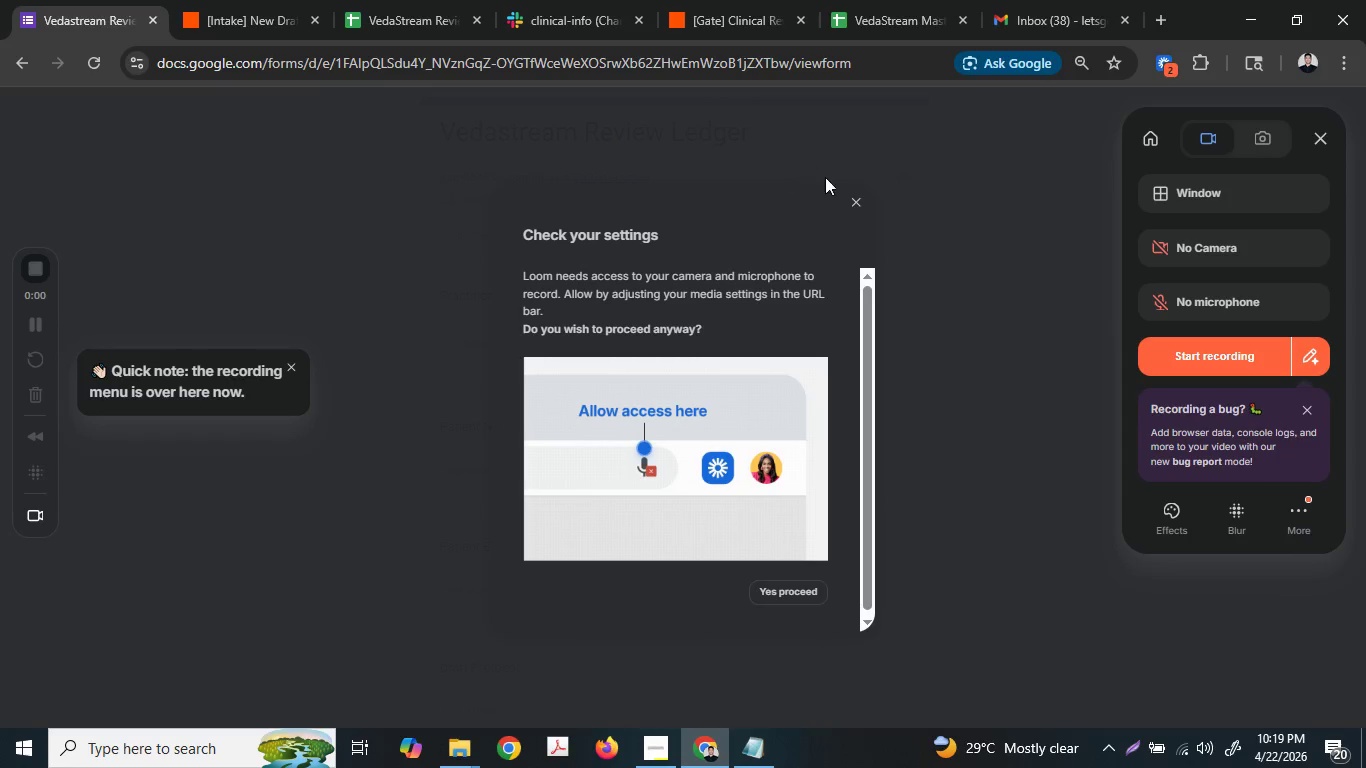 
left_click([857, 201])
 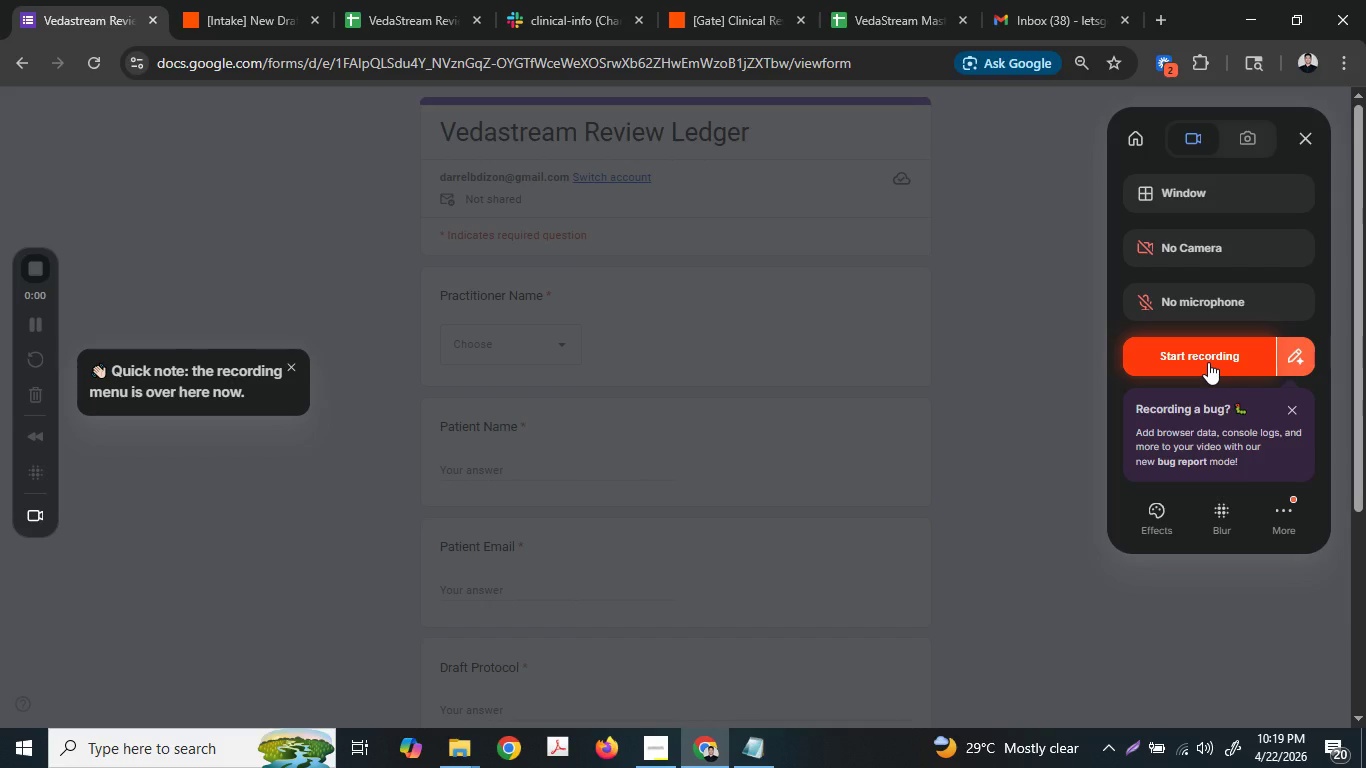 
wait(10.09)
 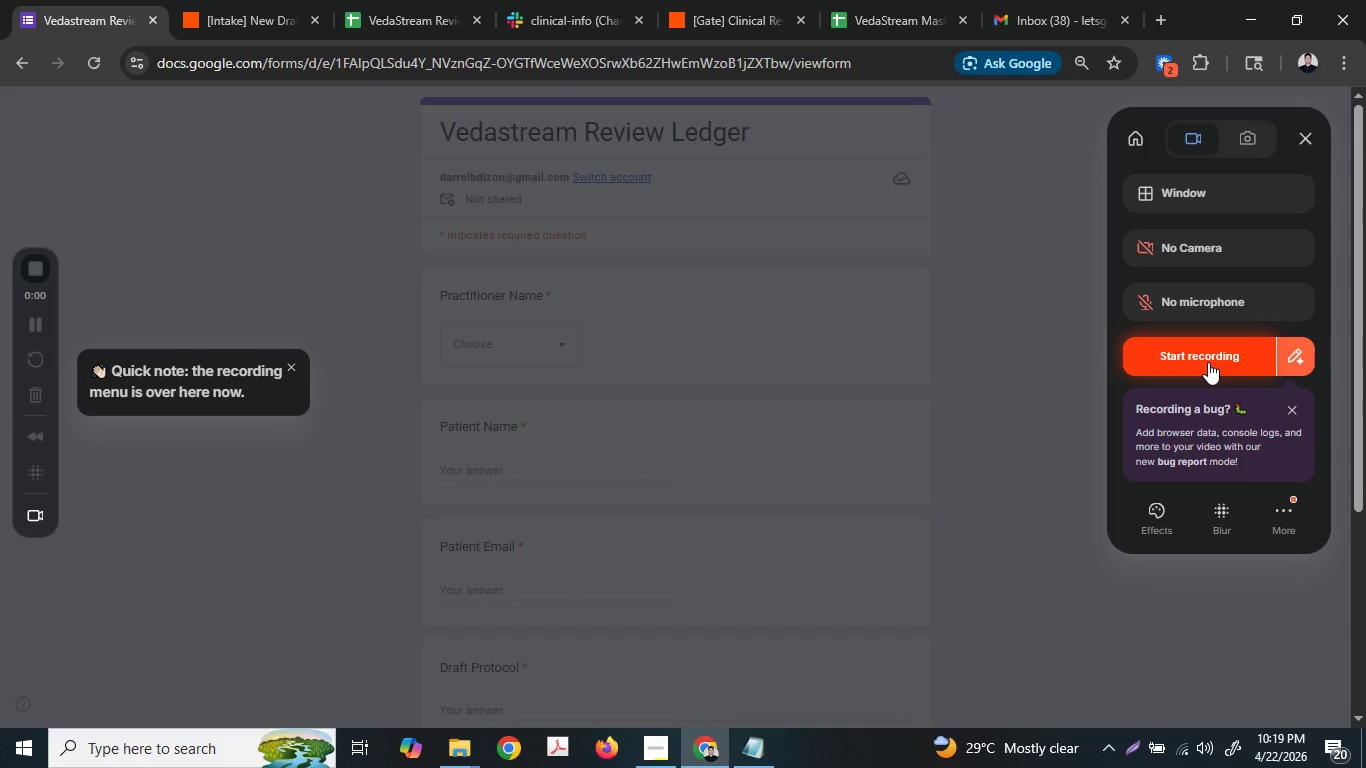 
left_click([438, 0])
 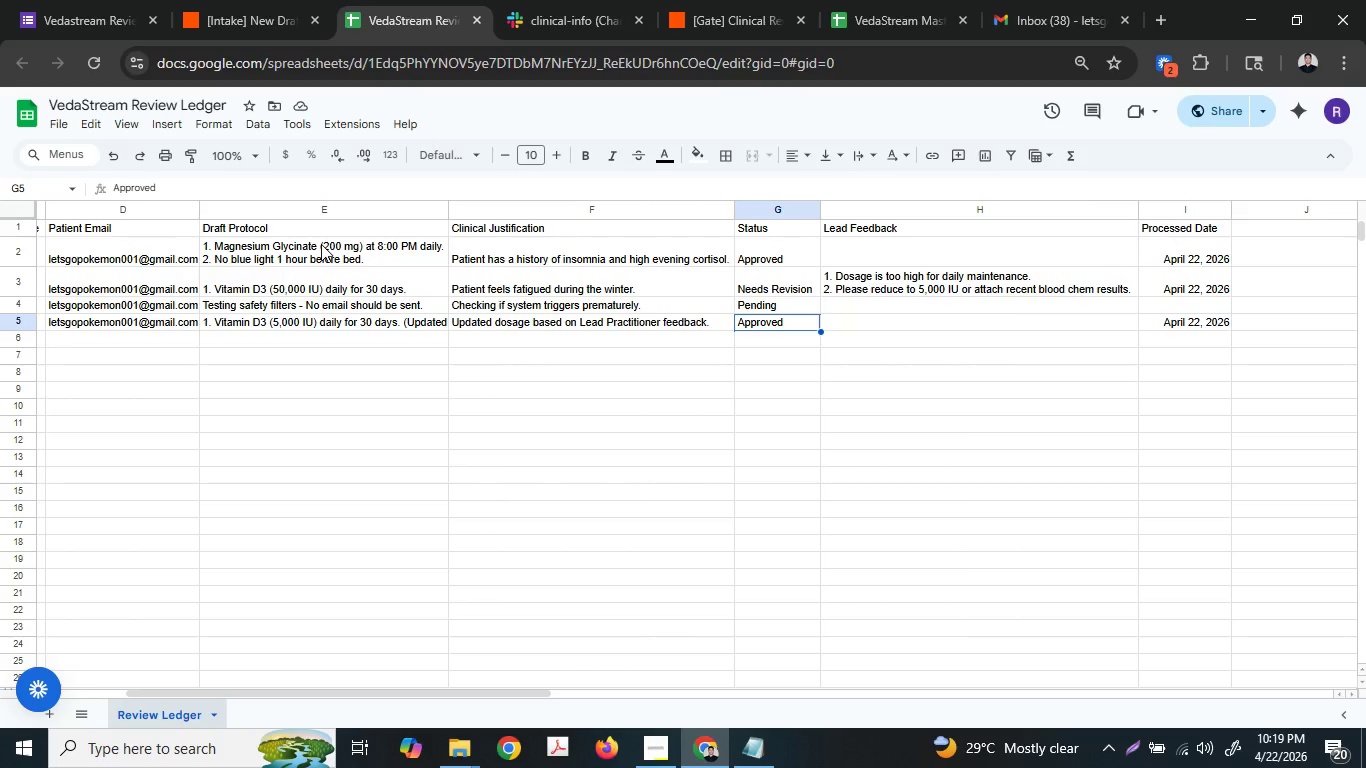 
left_click([325, 244])
 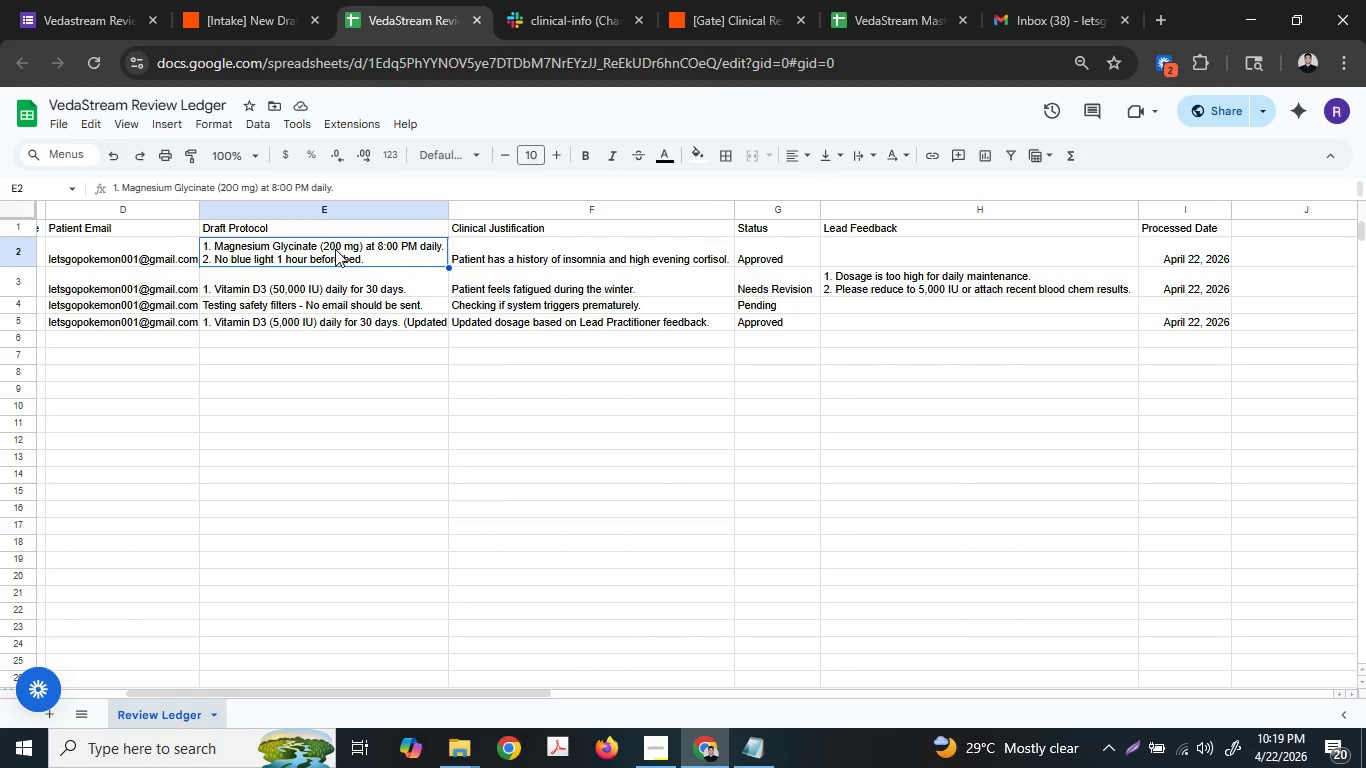 
double_click([335, 249])
 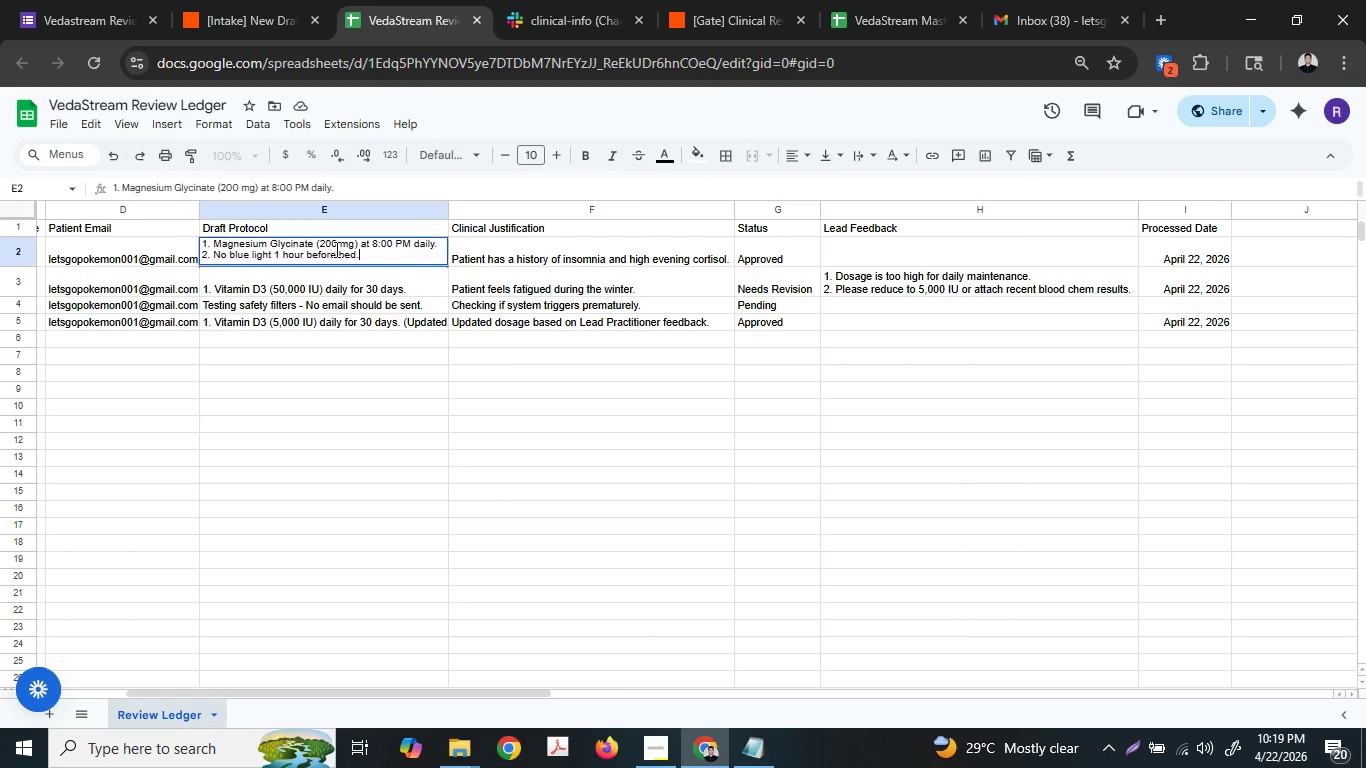 
triple_click([335, 249])
 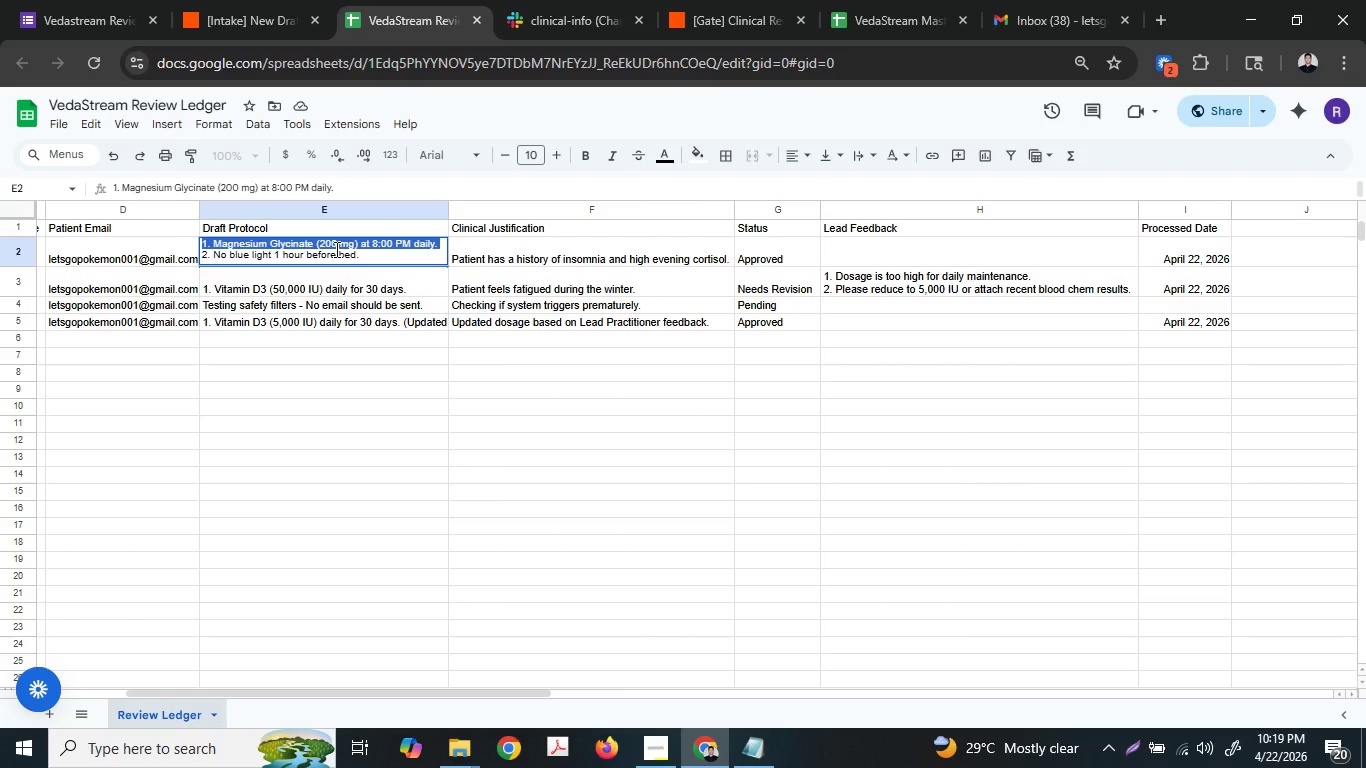 
key(Control+A)
 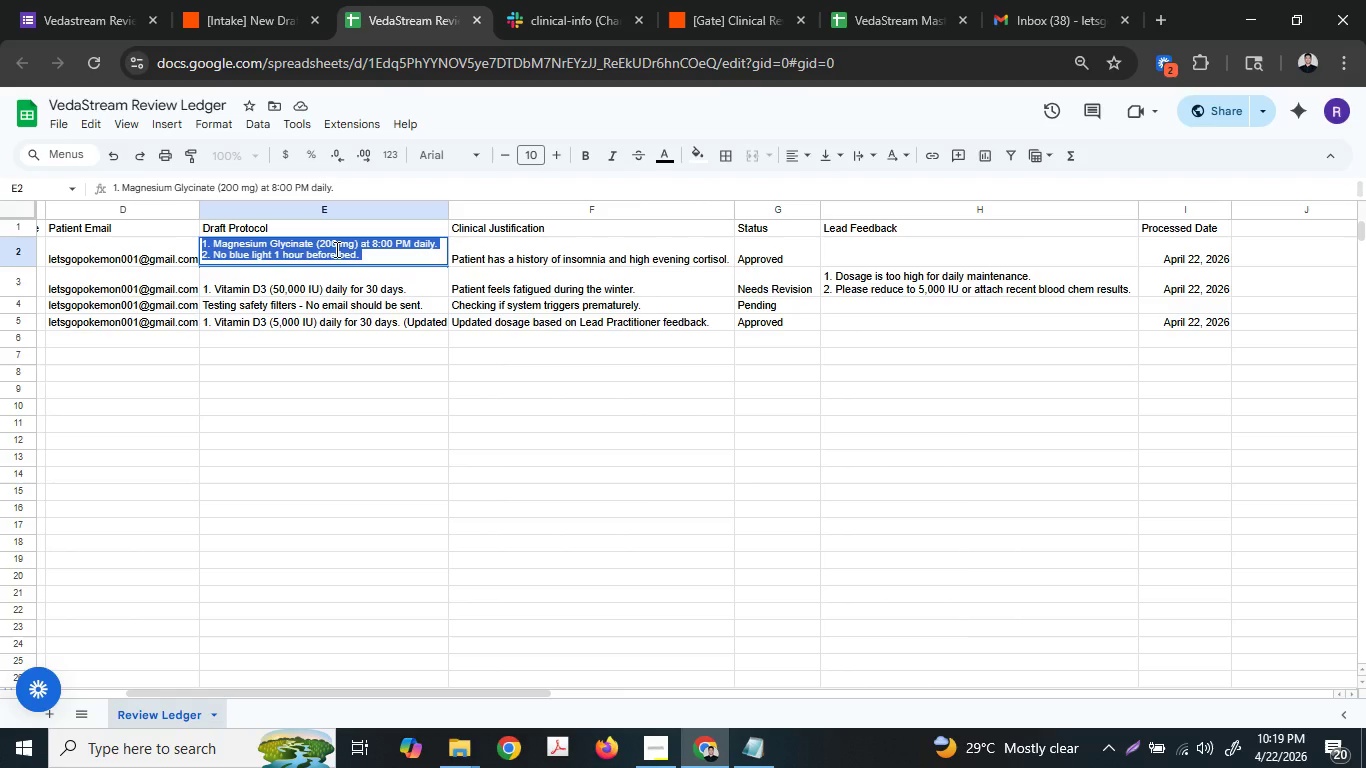 
key(Control+C)
 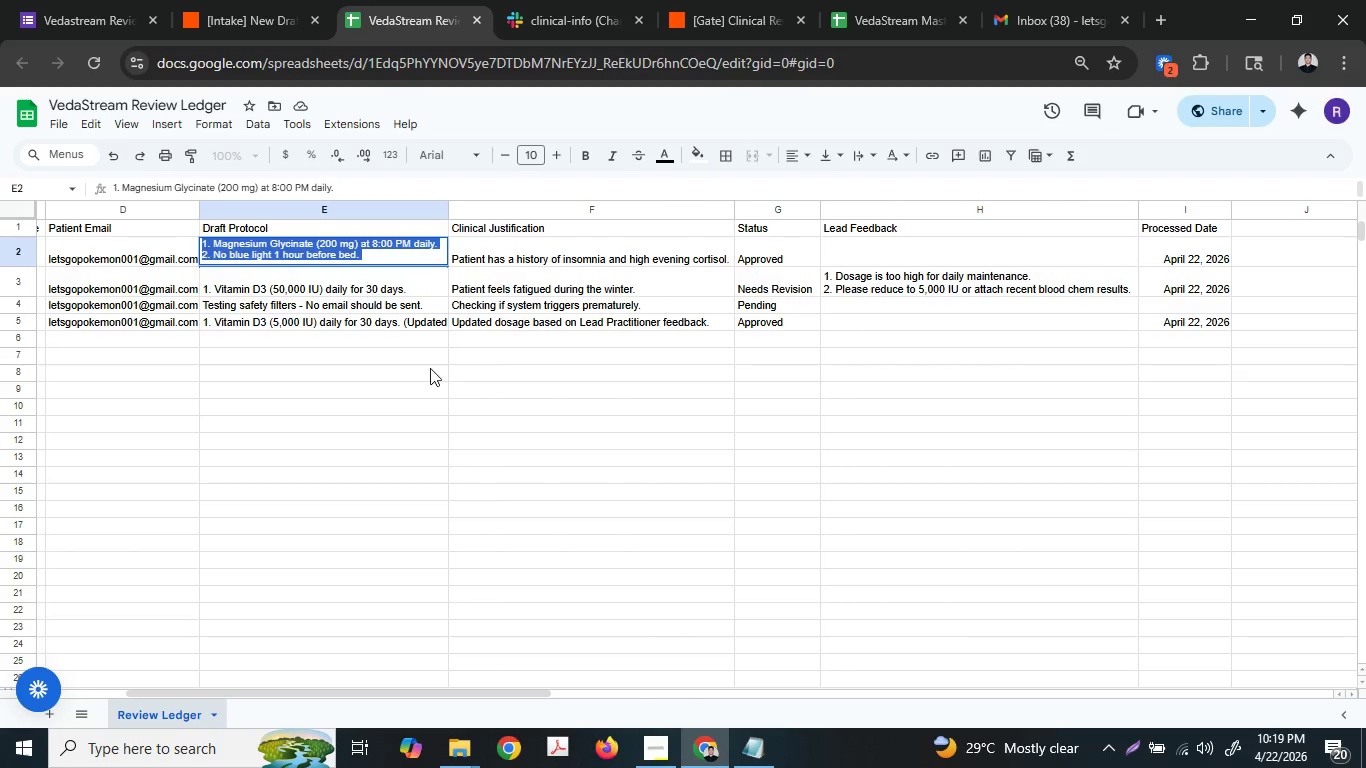 
left_click([430, 368])
 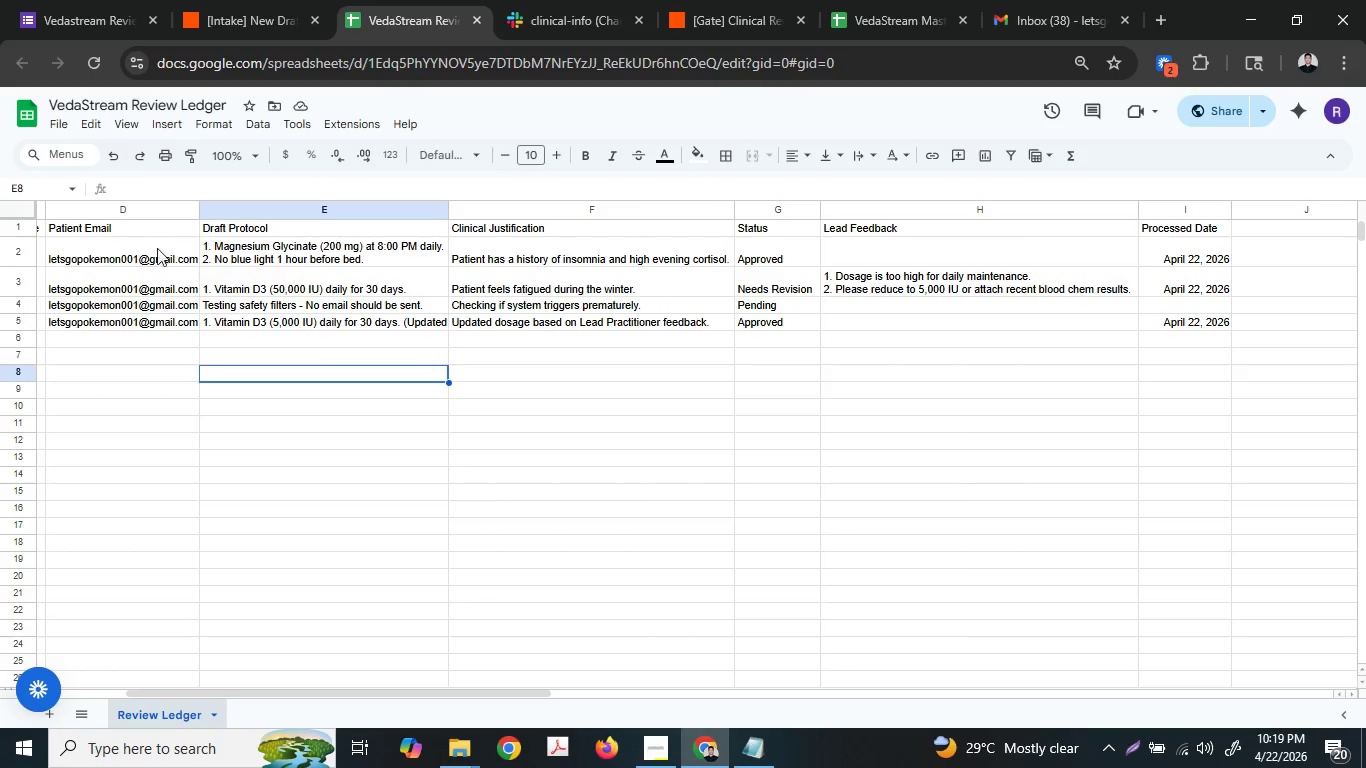 
left_click_drag(start_coordinate=[122, 252], to_coordinate=[9, 254])
 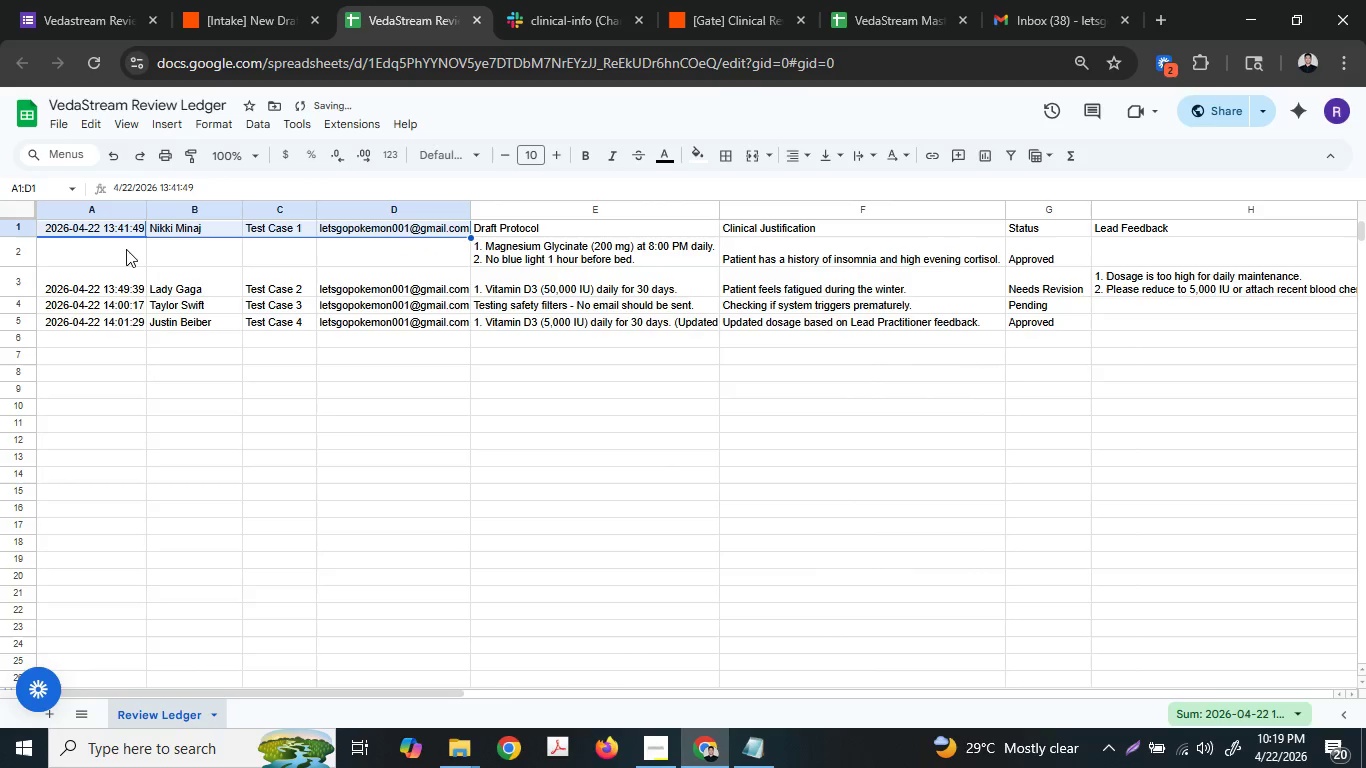 
left_click([120, 252])
 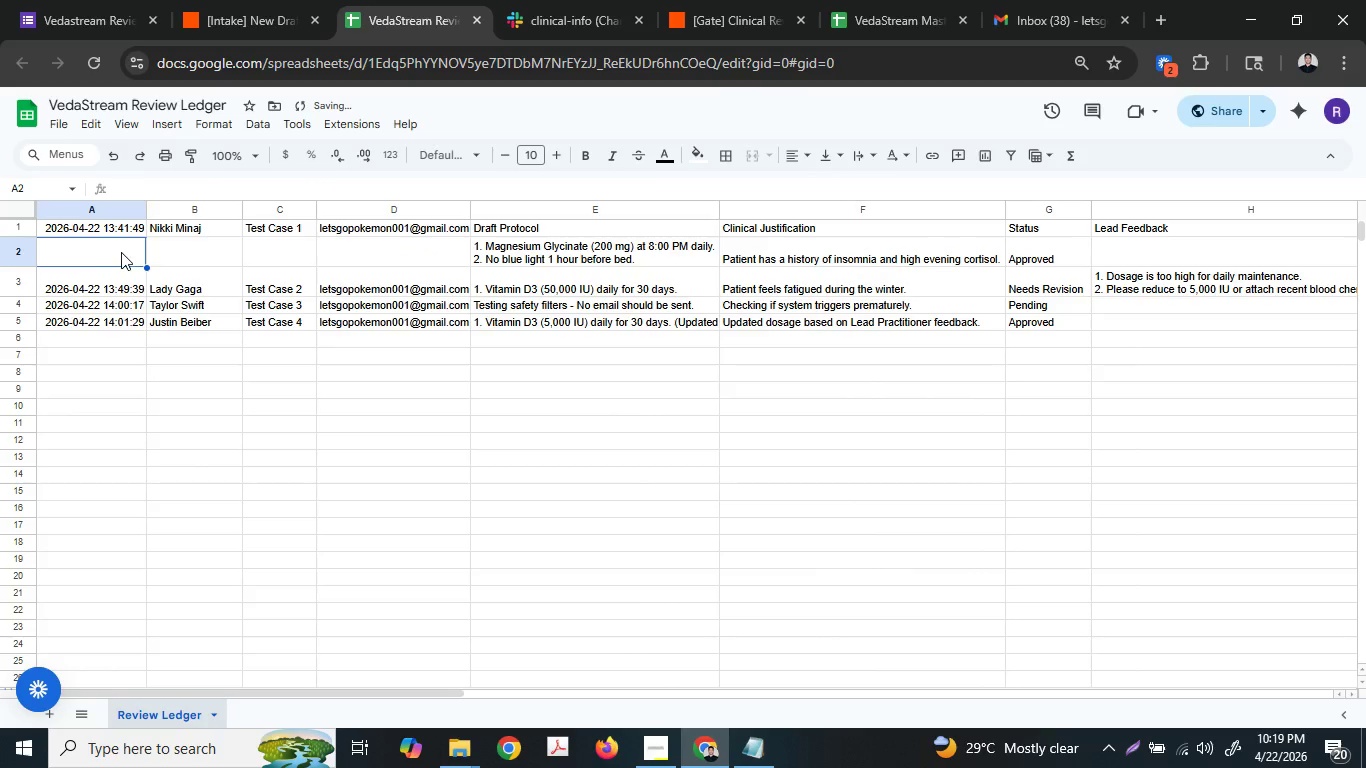 
key(Control+ControlLeft)
 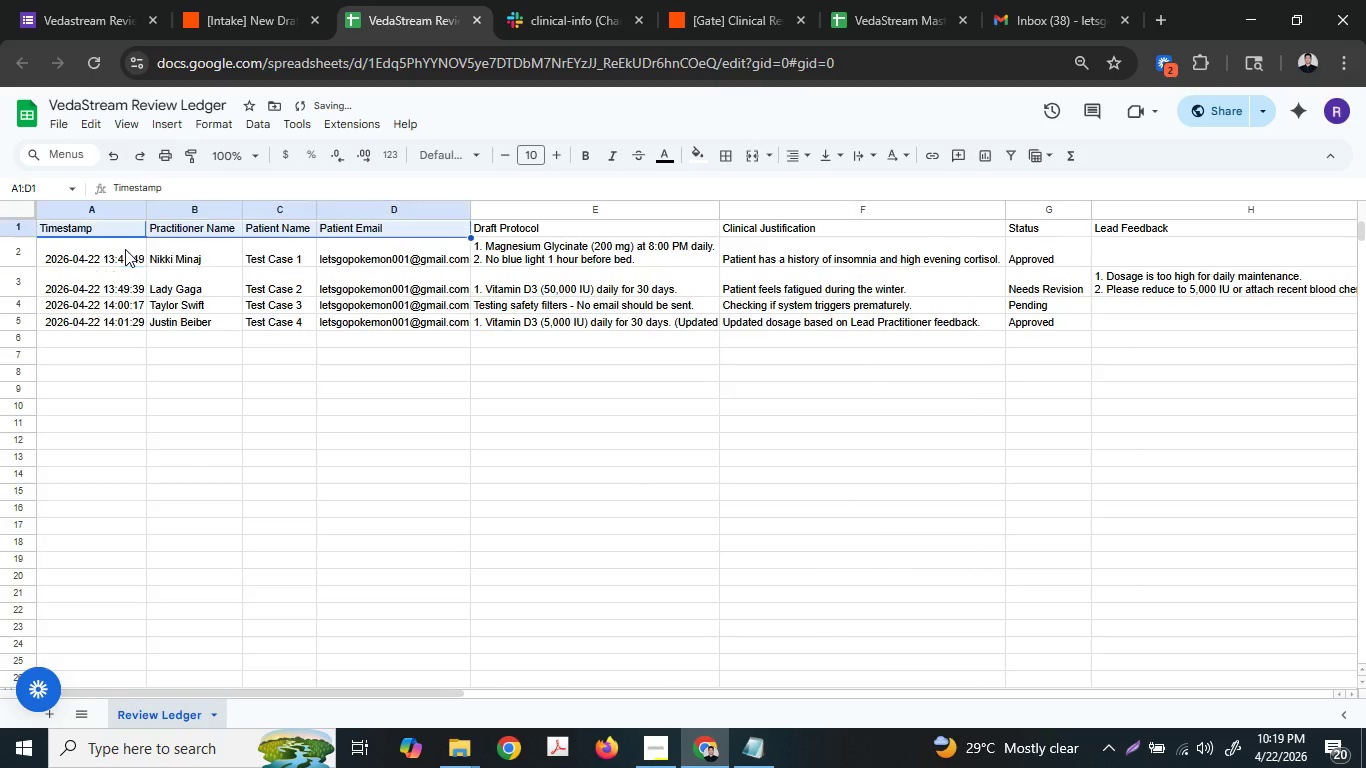 
key(Control+Z)
 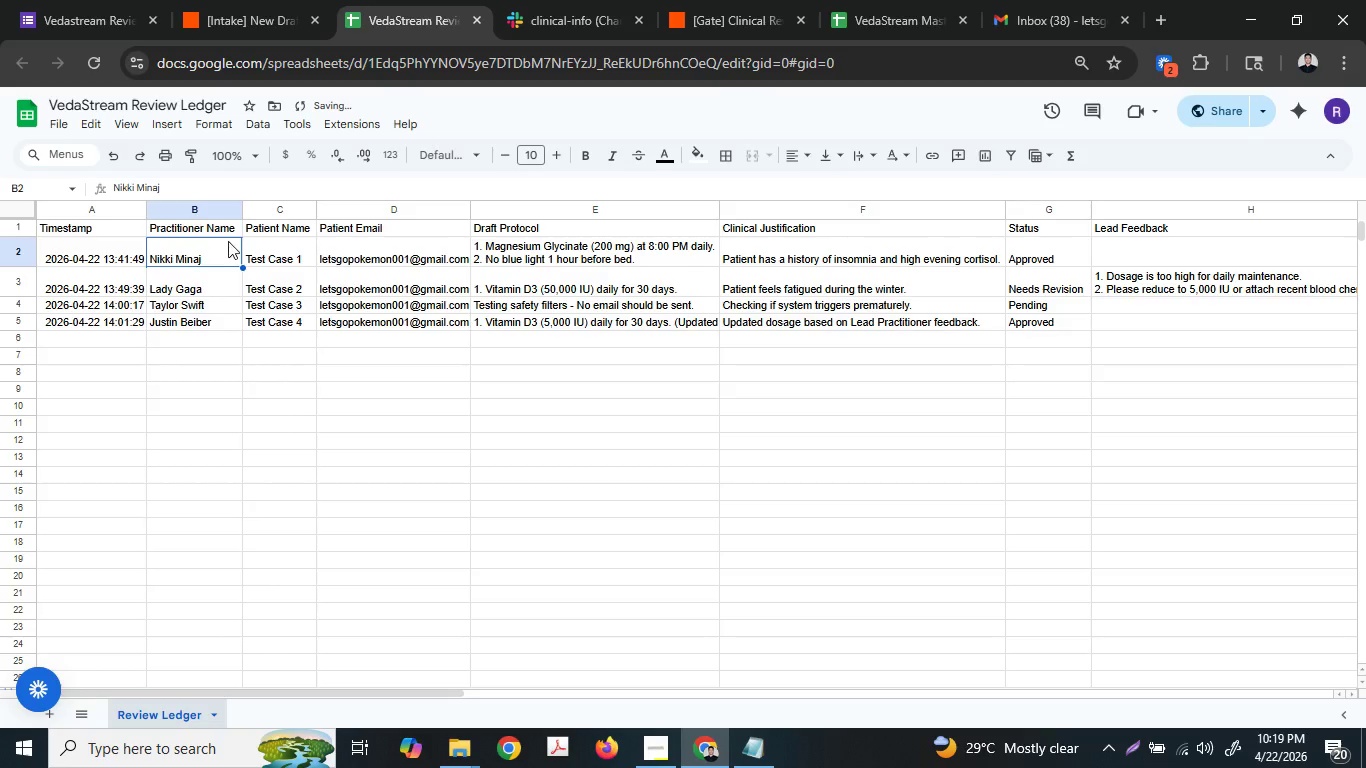 
left_click([556, 263])
 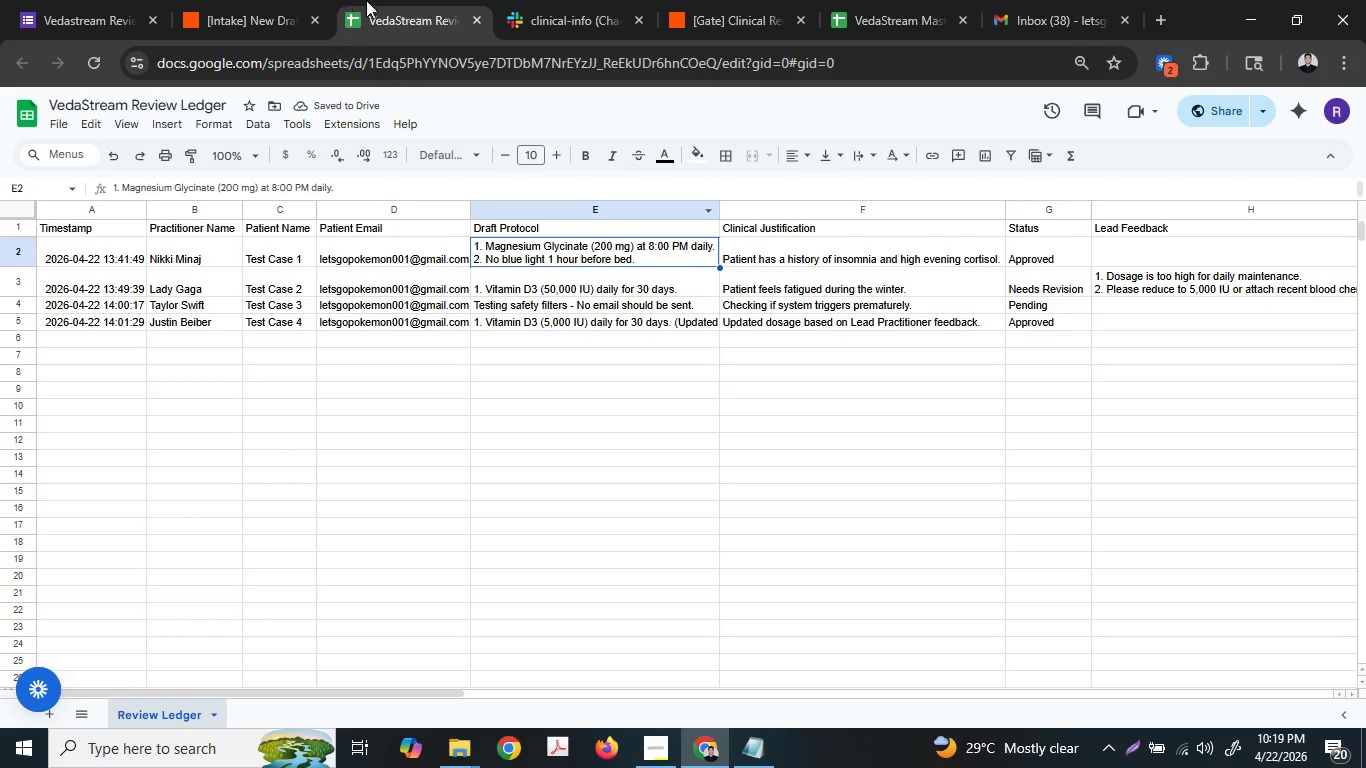 
left_click([386, 0])
 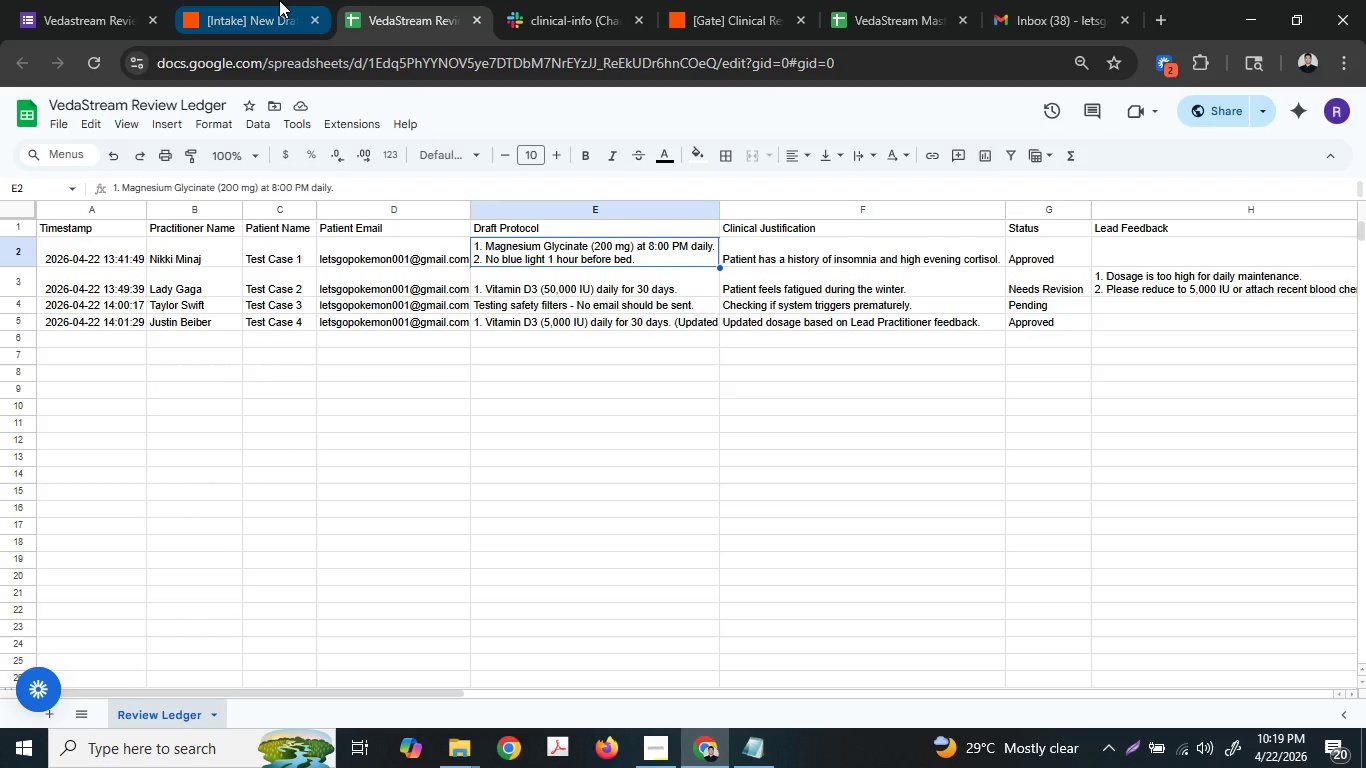 
left_click([279, 0])
 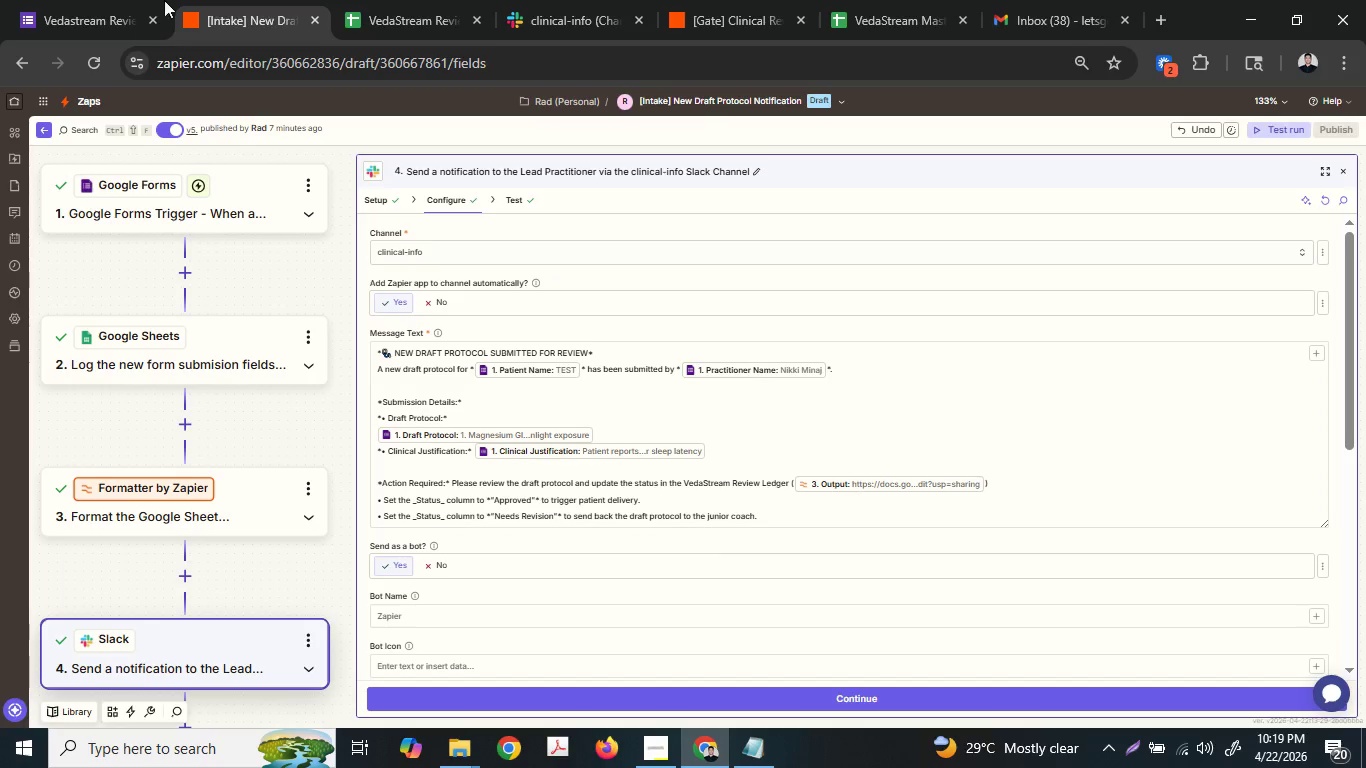 
left_click([151, 0])
 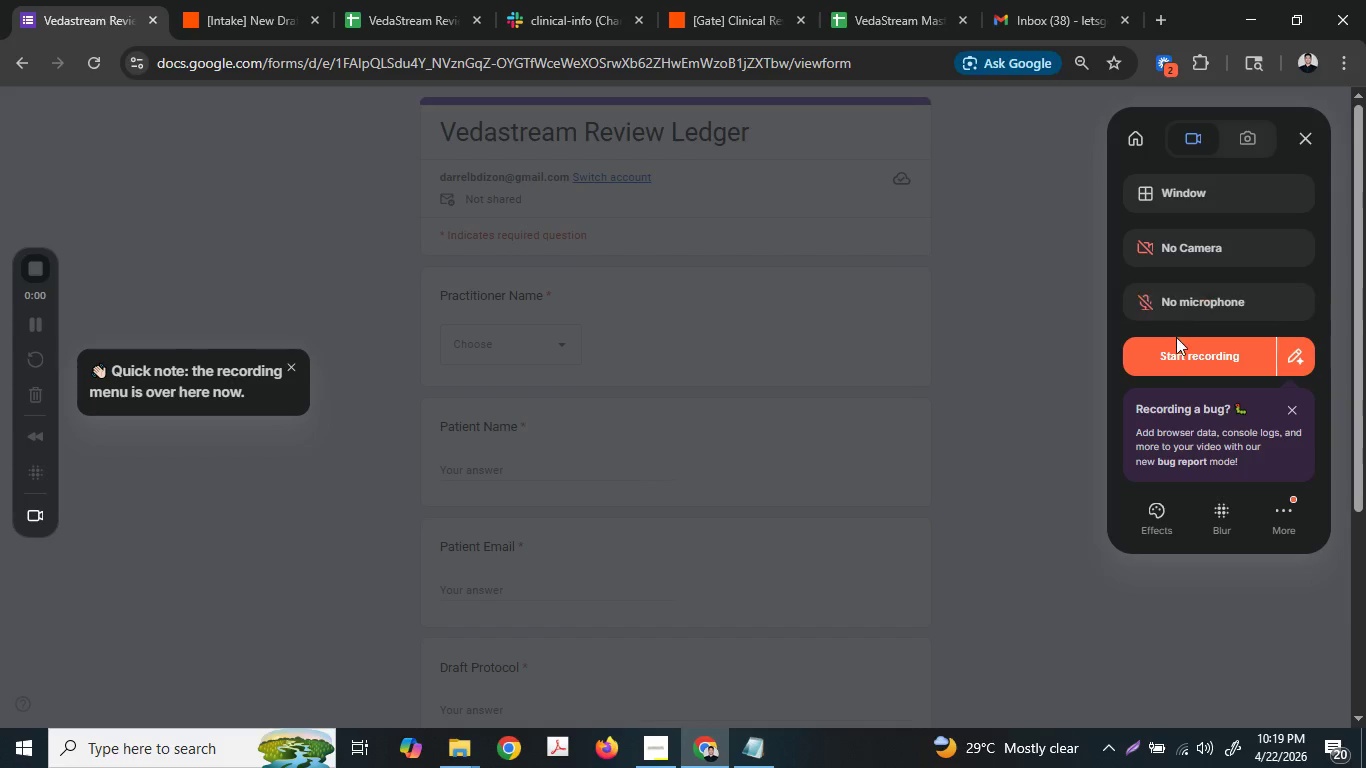 
left_click([1175, 352])
 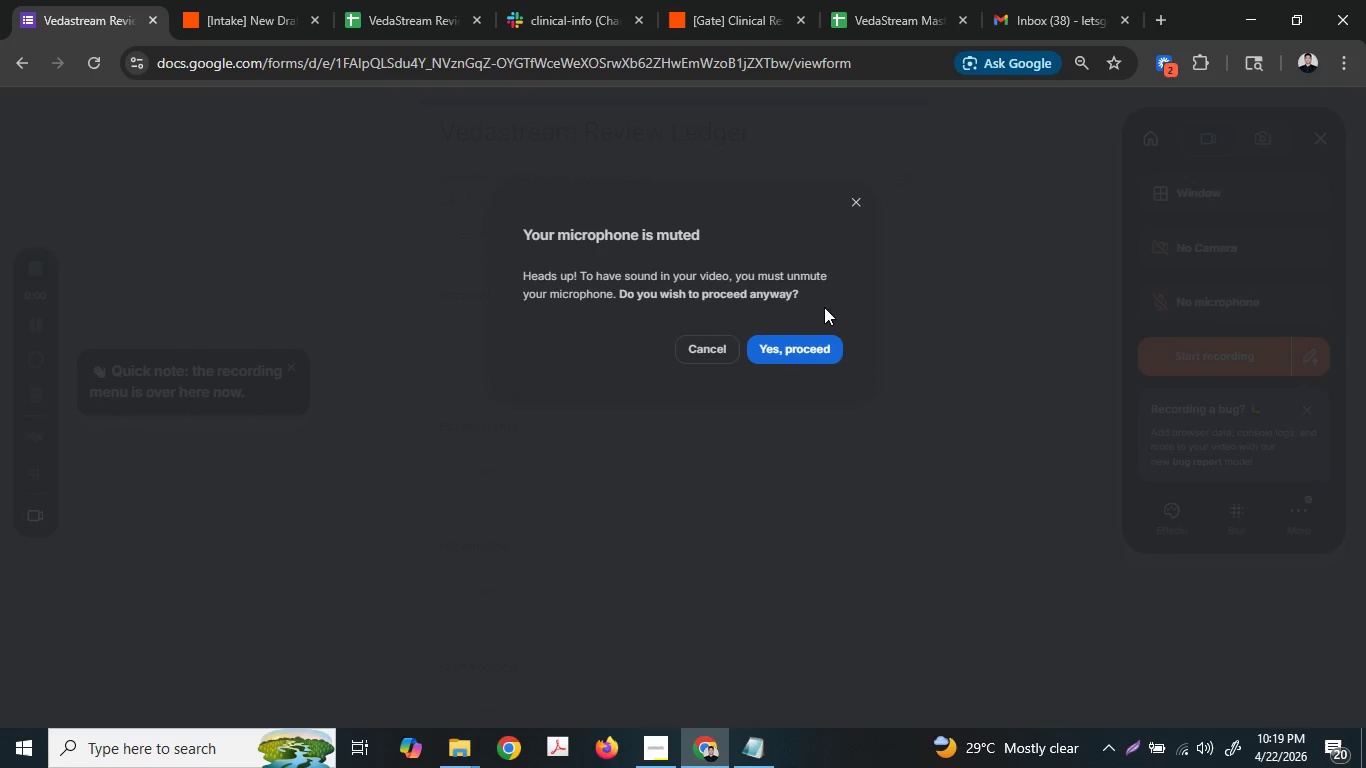 
left_click([788, 339])
 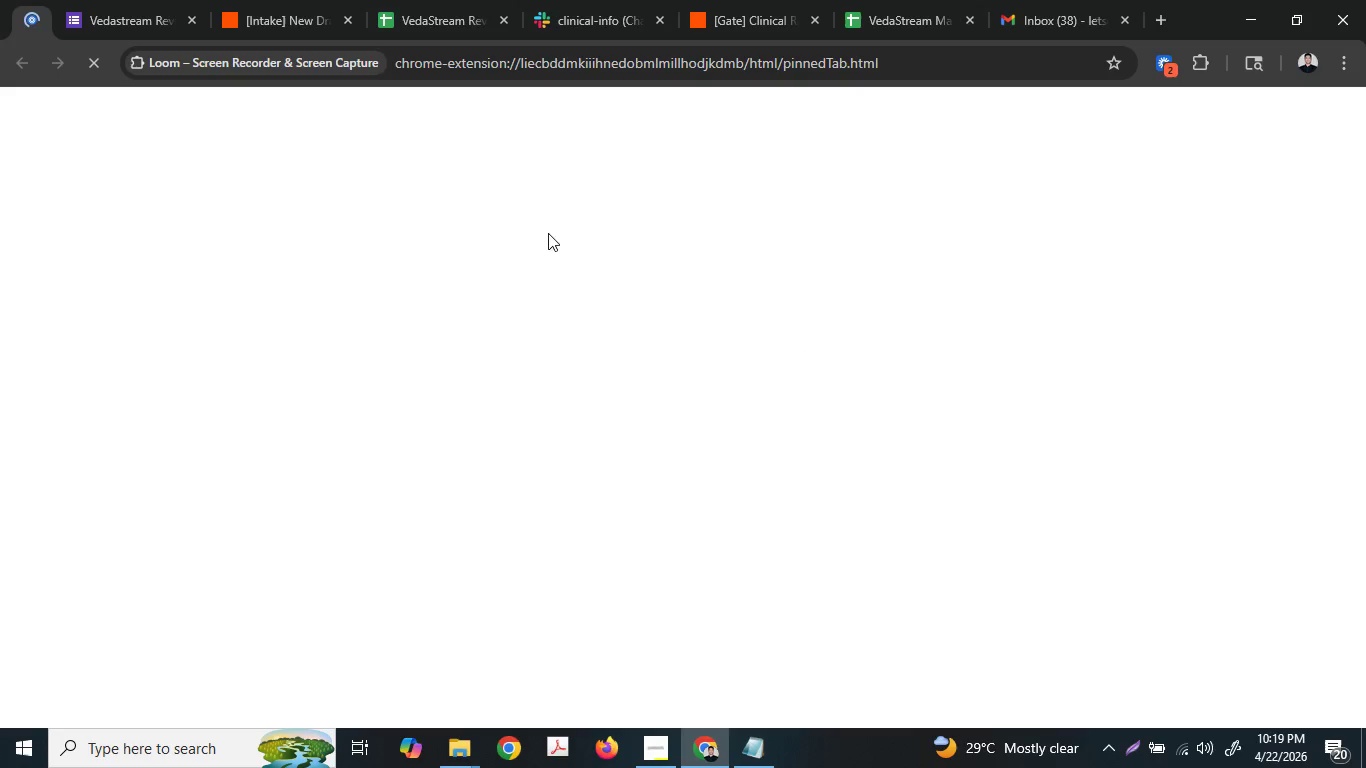 
mouse_move([548, 202])
 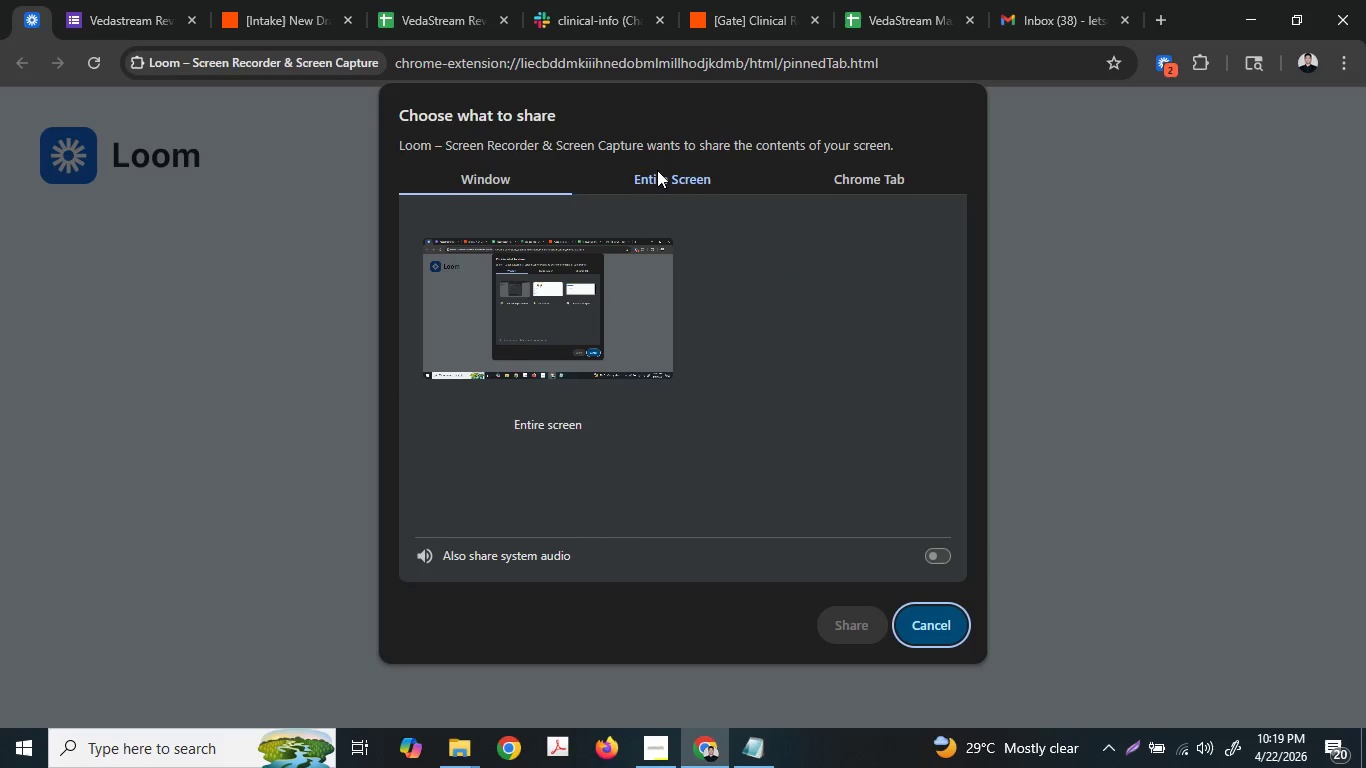 
left_click([657, 170])
 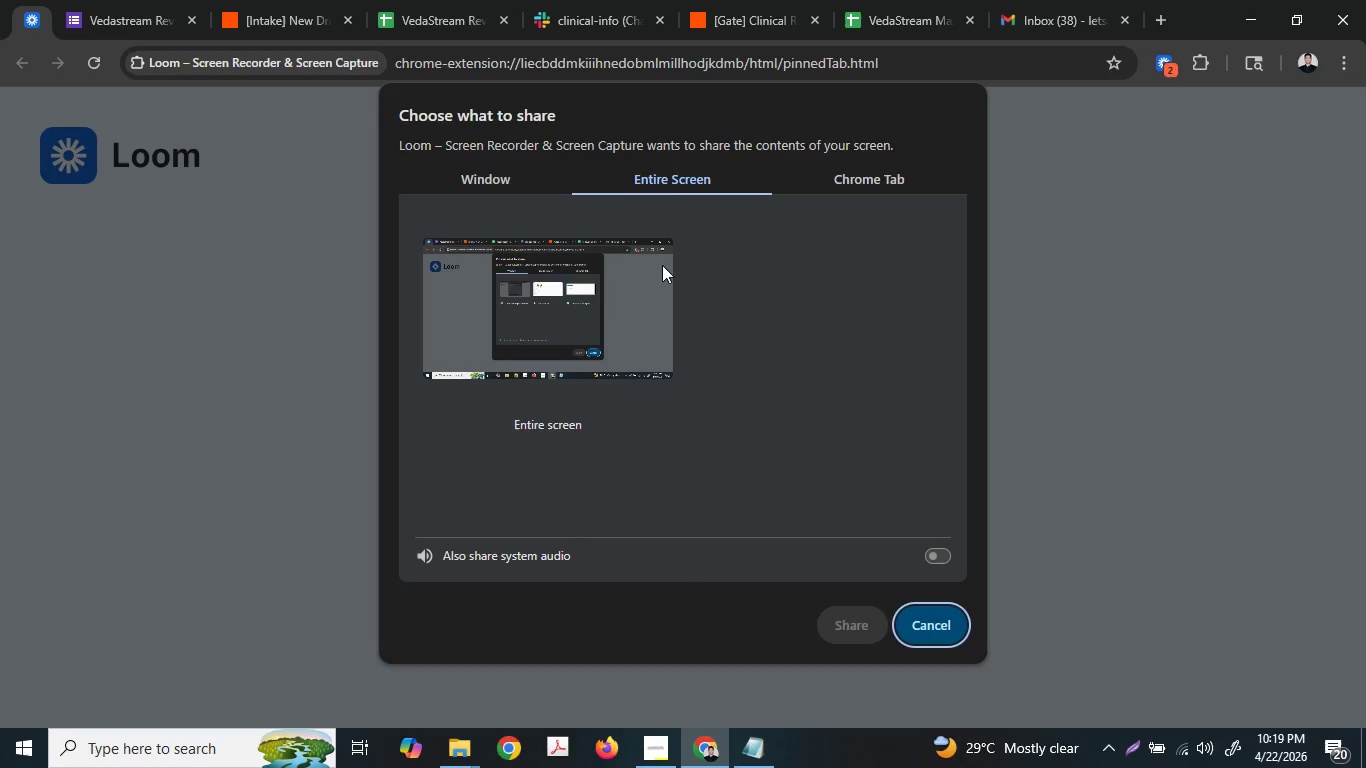 
left_click([632, 330])
 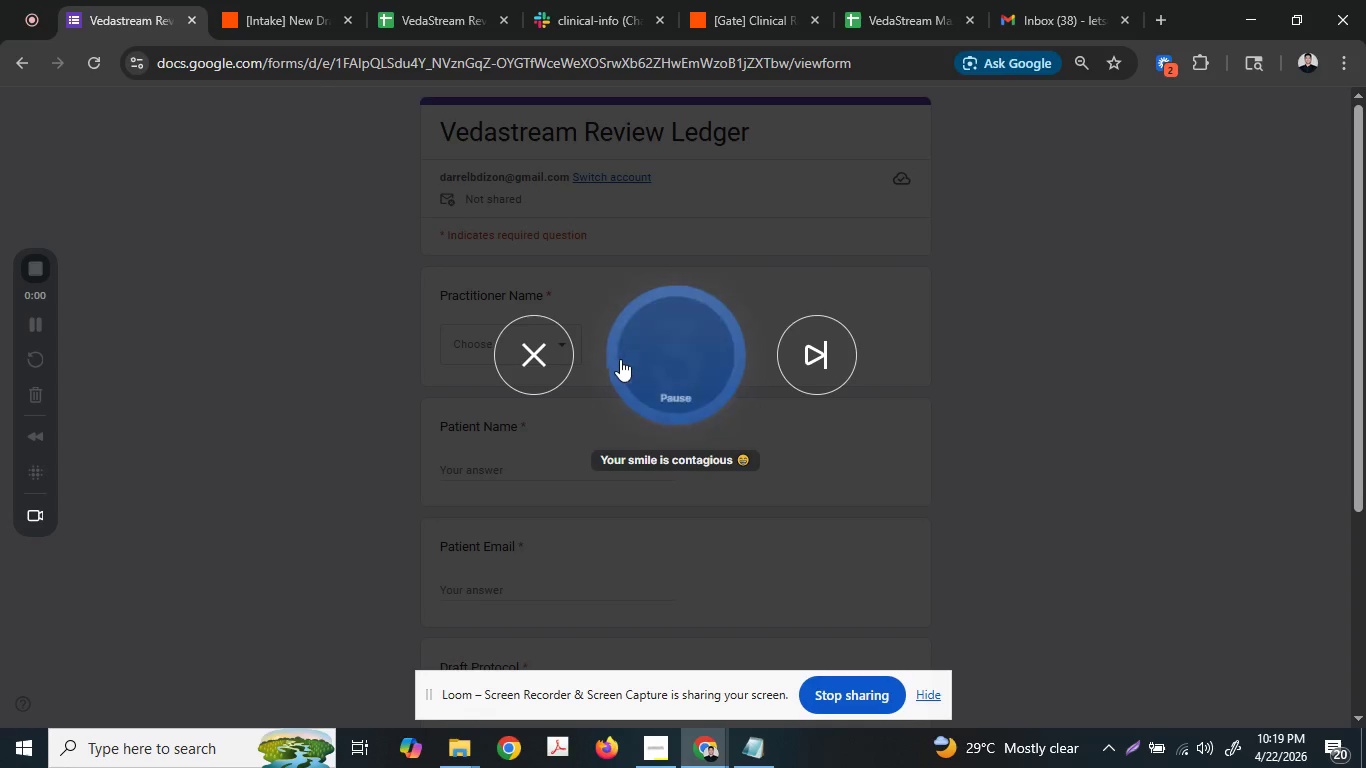 
left_click([924, 689])
 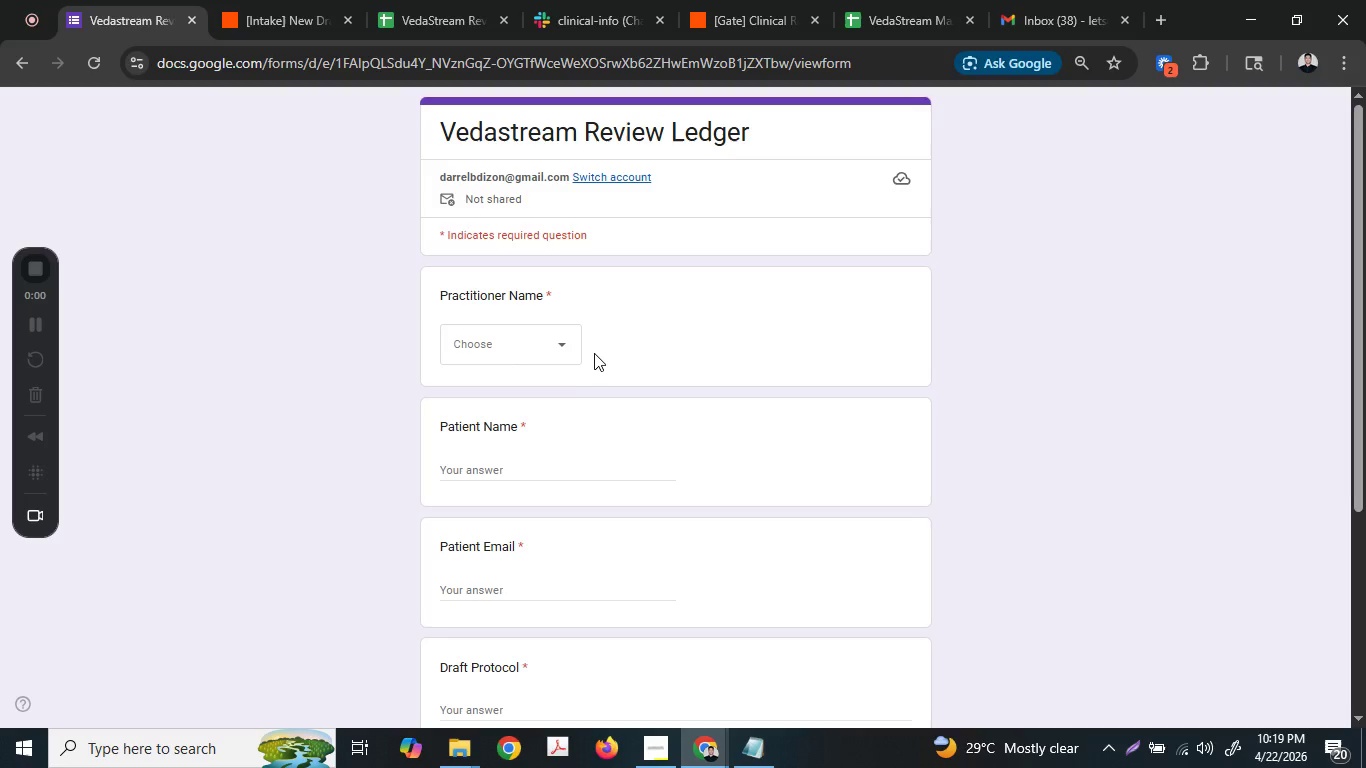 
left_click([562, 344])
 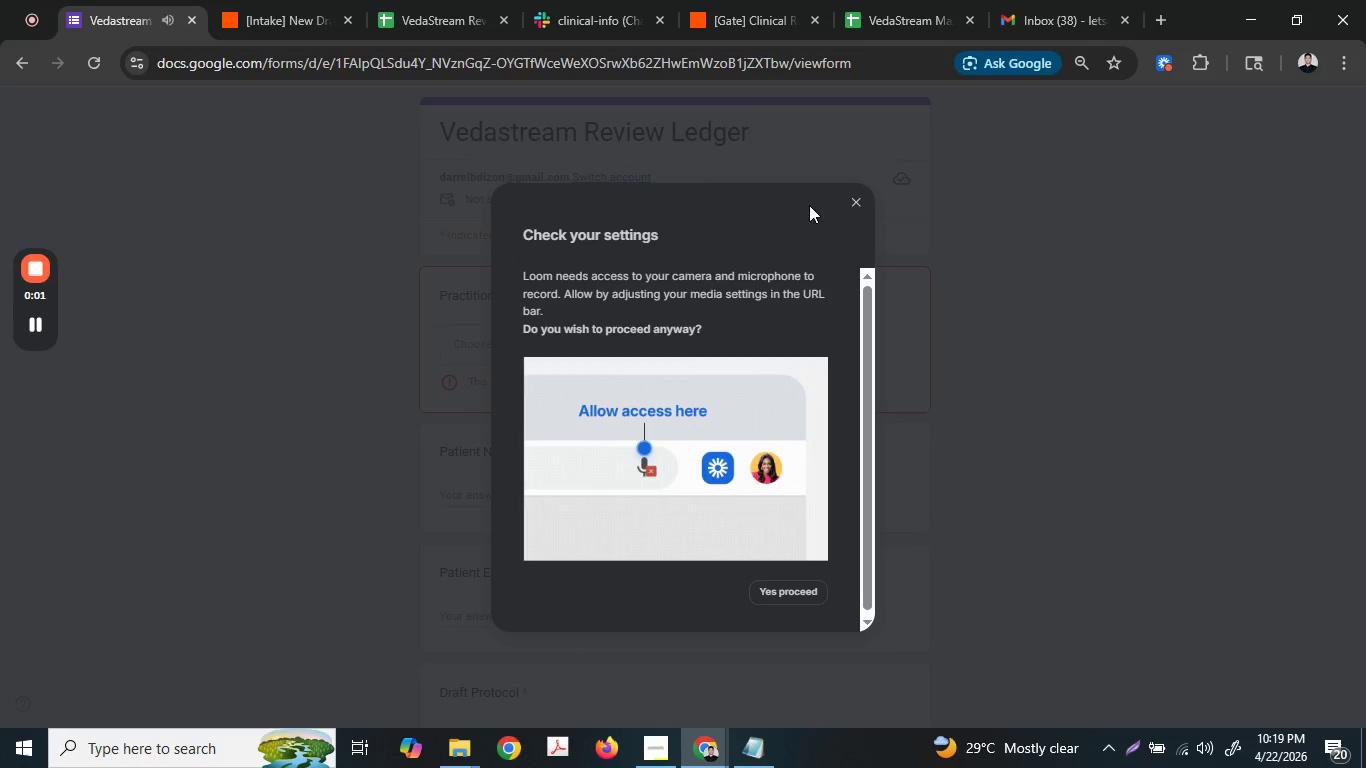 
left_click([854, 195])
 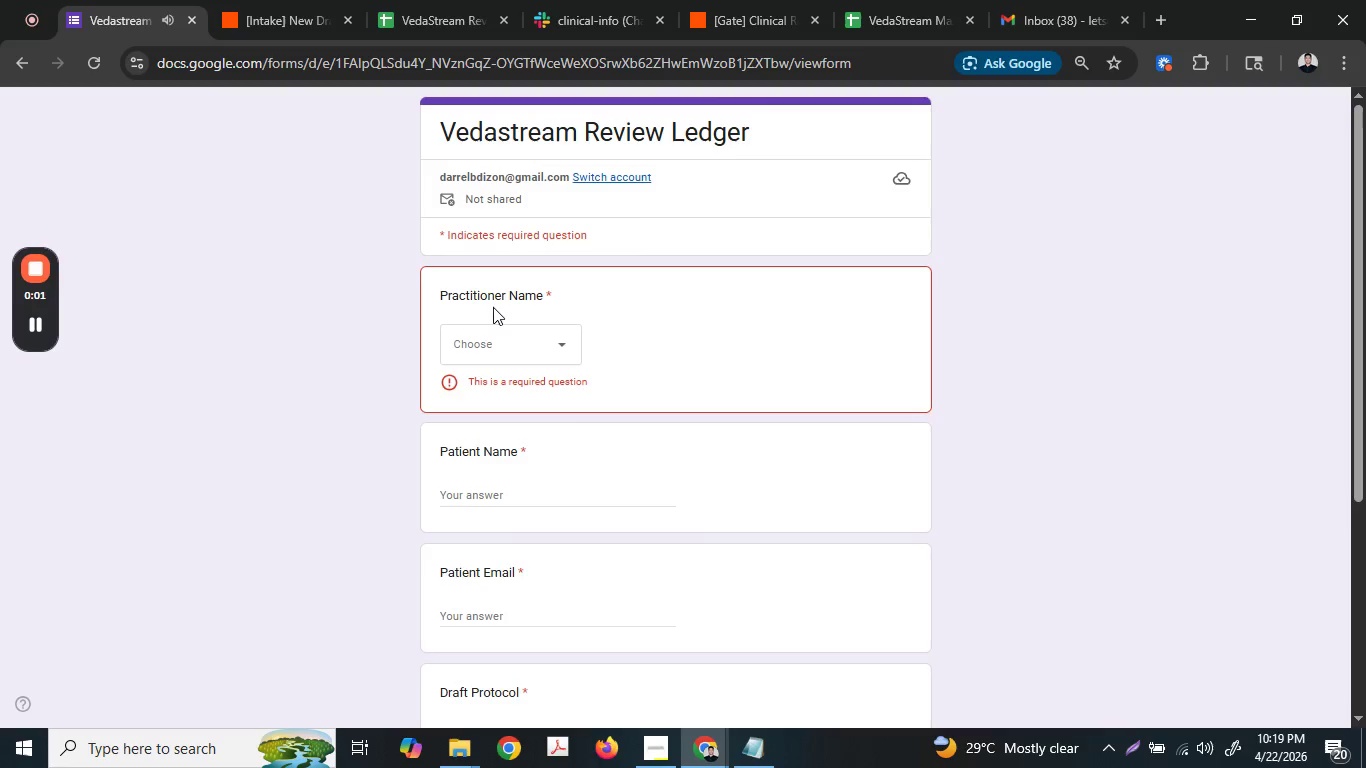 
left_click([481, 339])
 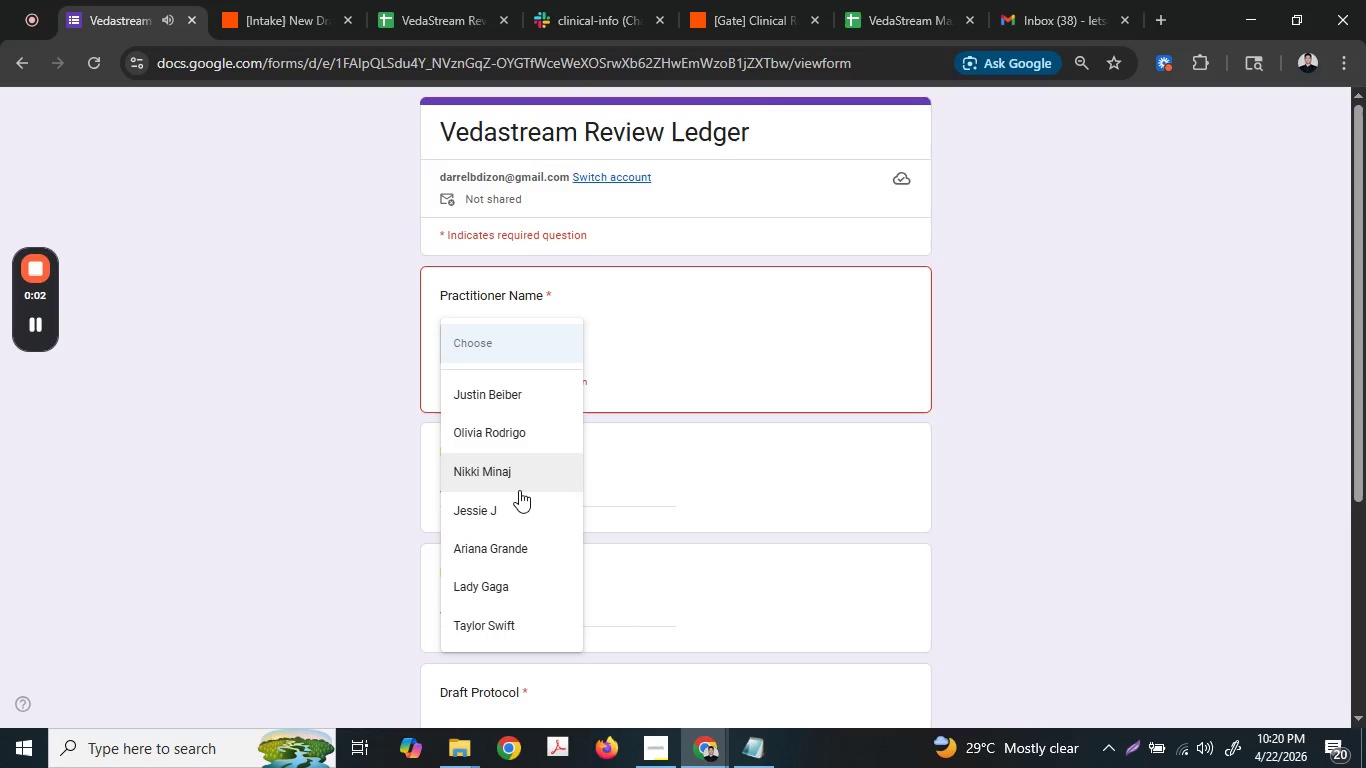 
left_click_drag(start_coordinate=[519, 495], to_coordinate=[514, 468])
 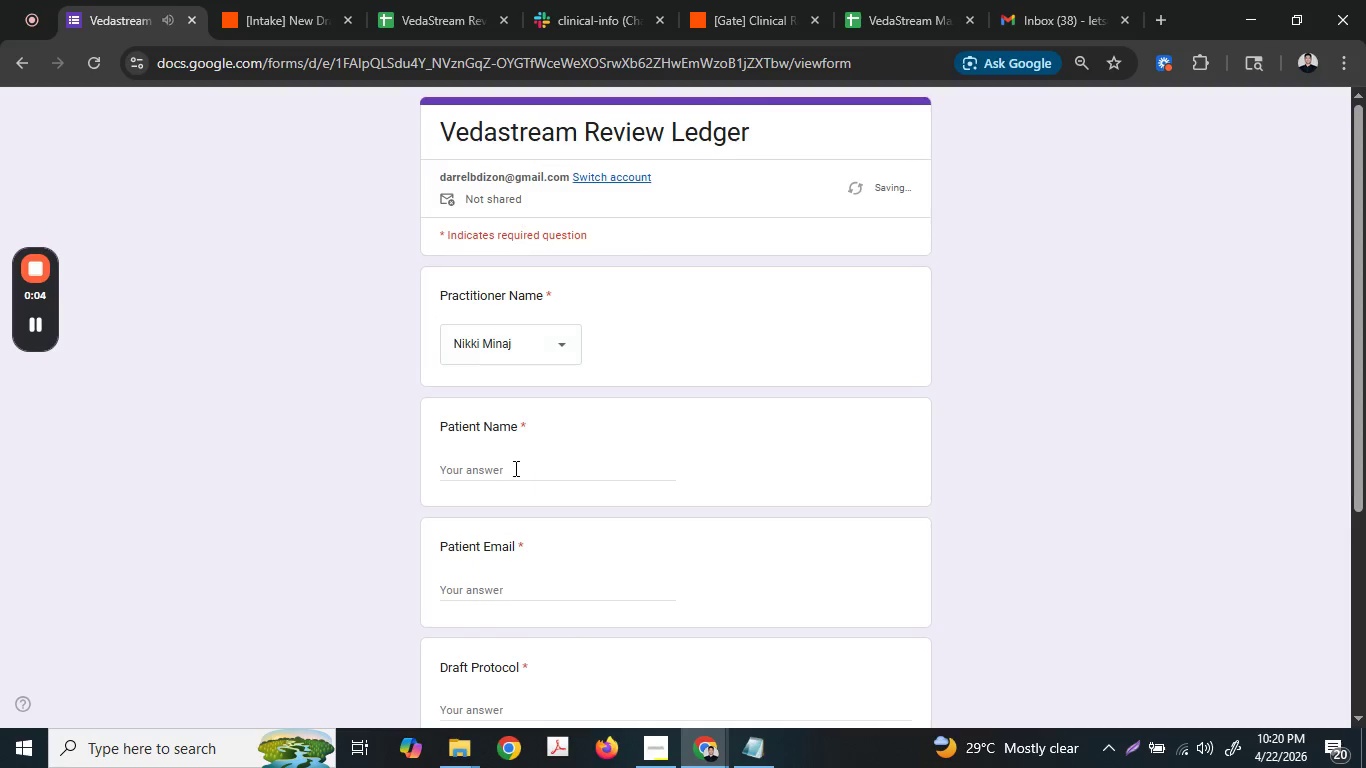 
left_click([514, 467])
 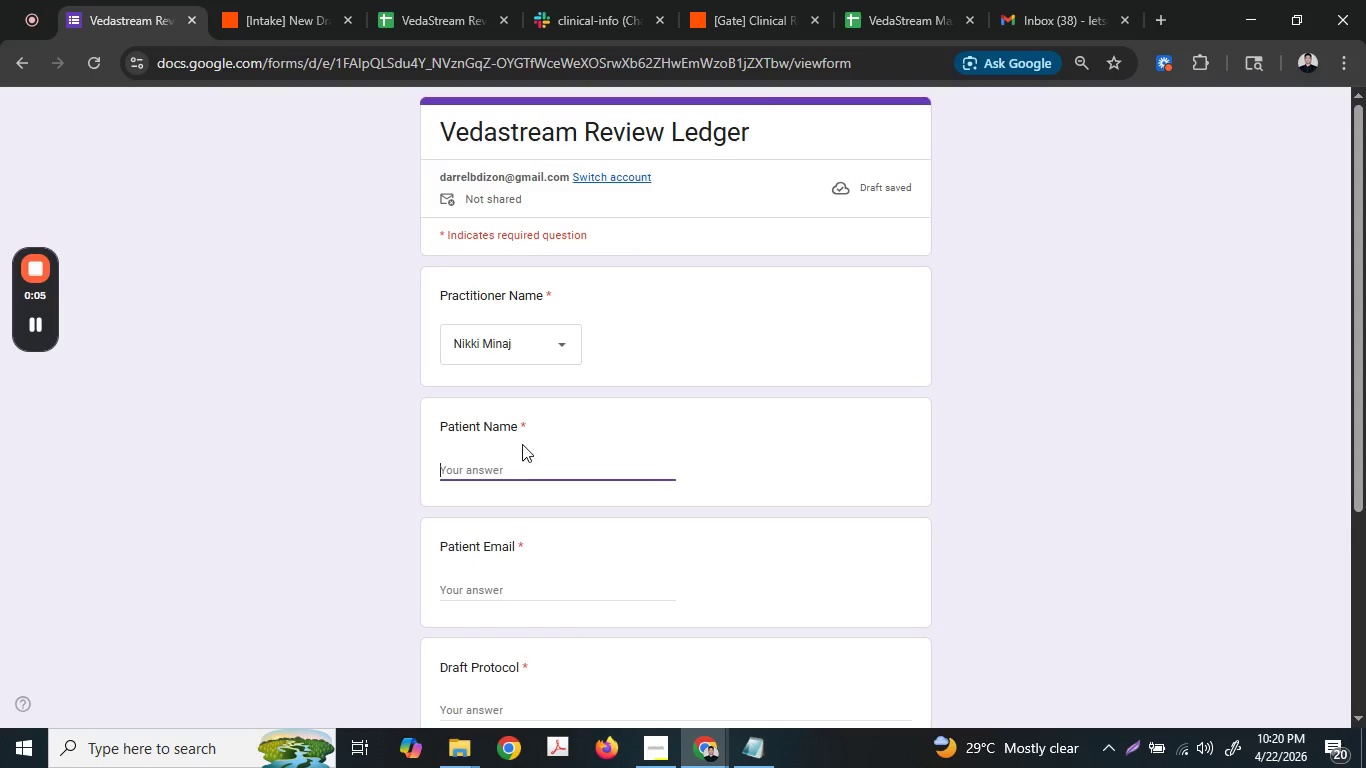 
type(TEST)
 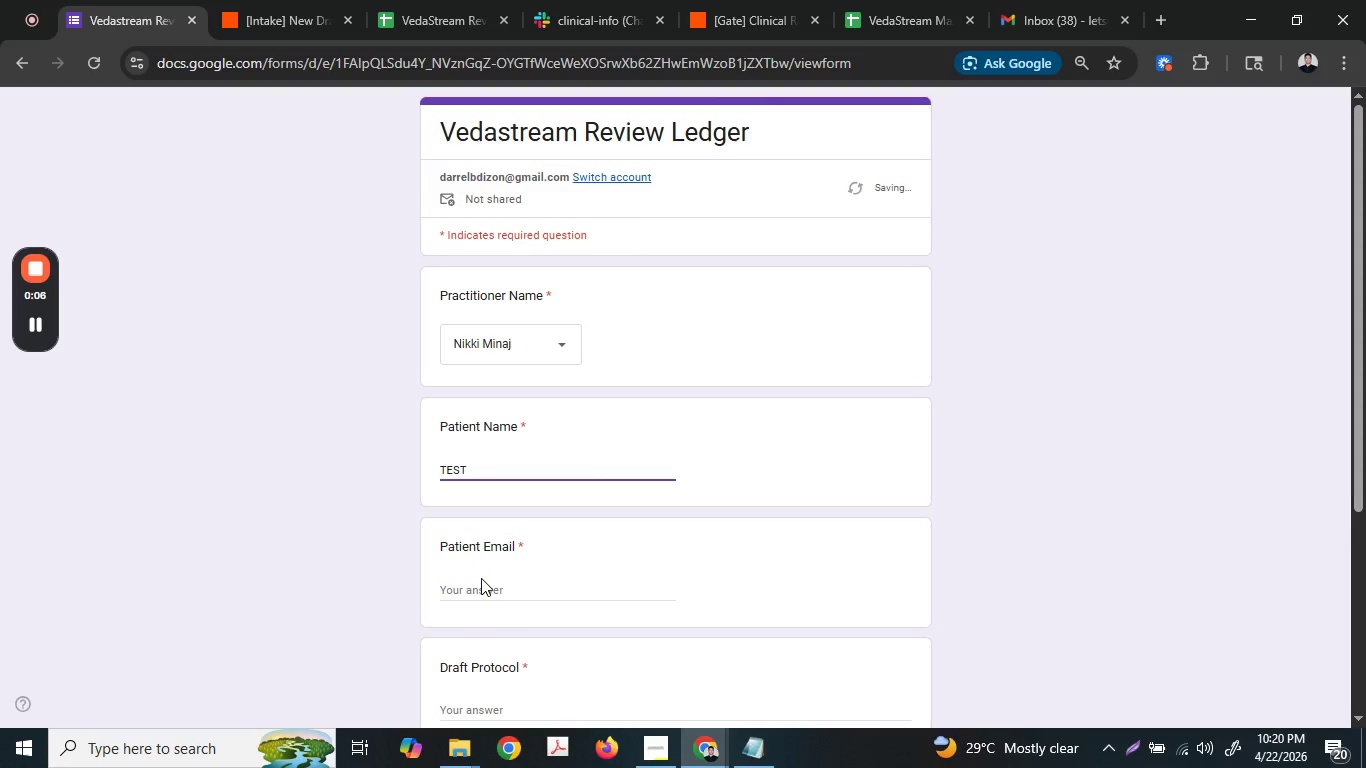 
left_click([482, 584])
 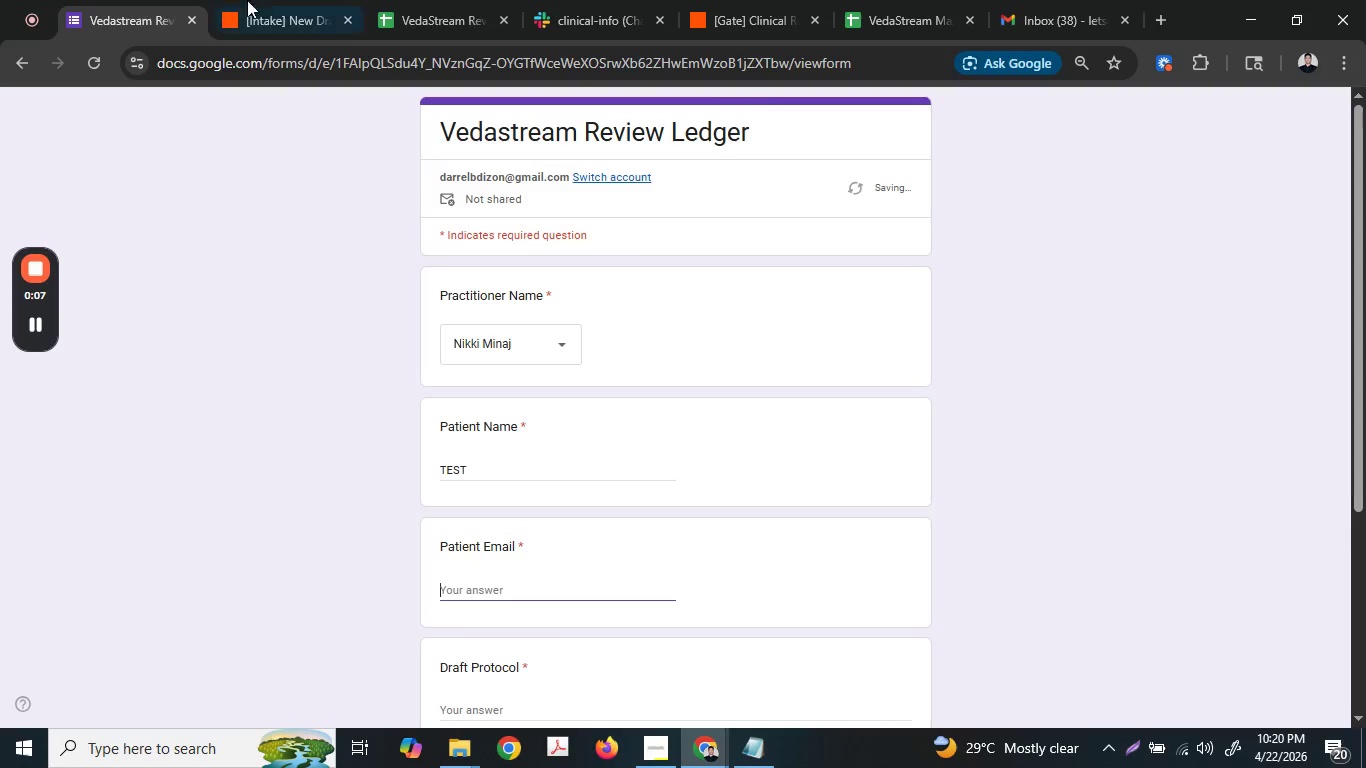 
left_click([404, 0])
 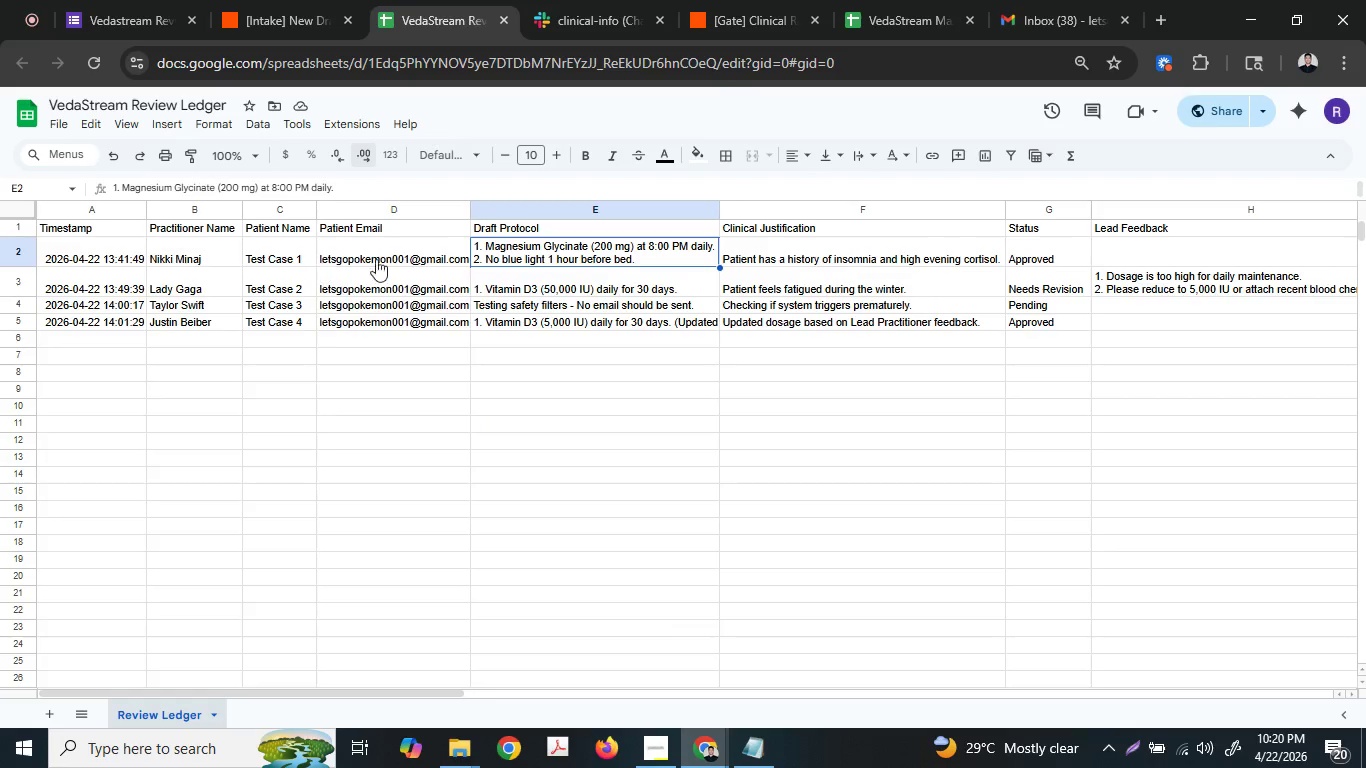 
left_click([414, 259])
 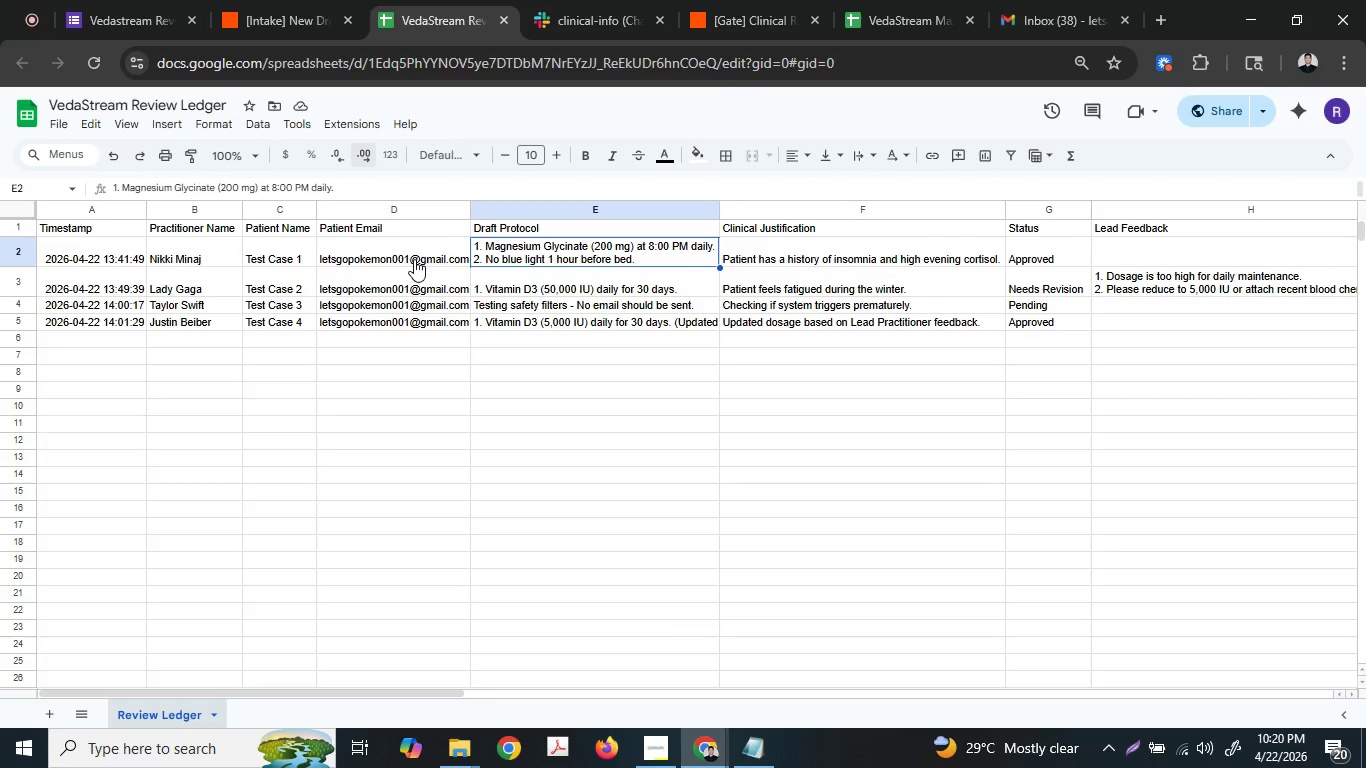 
key(Control+ControlLeft)
 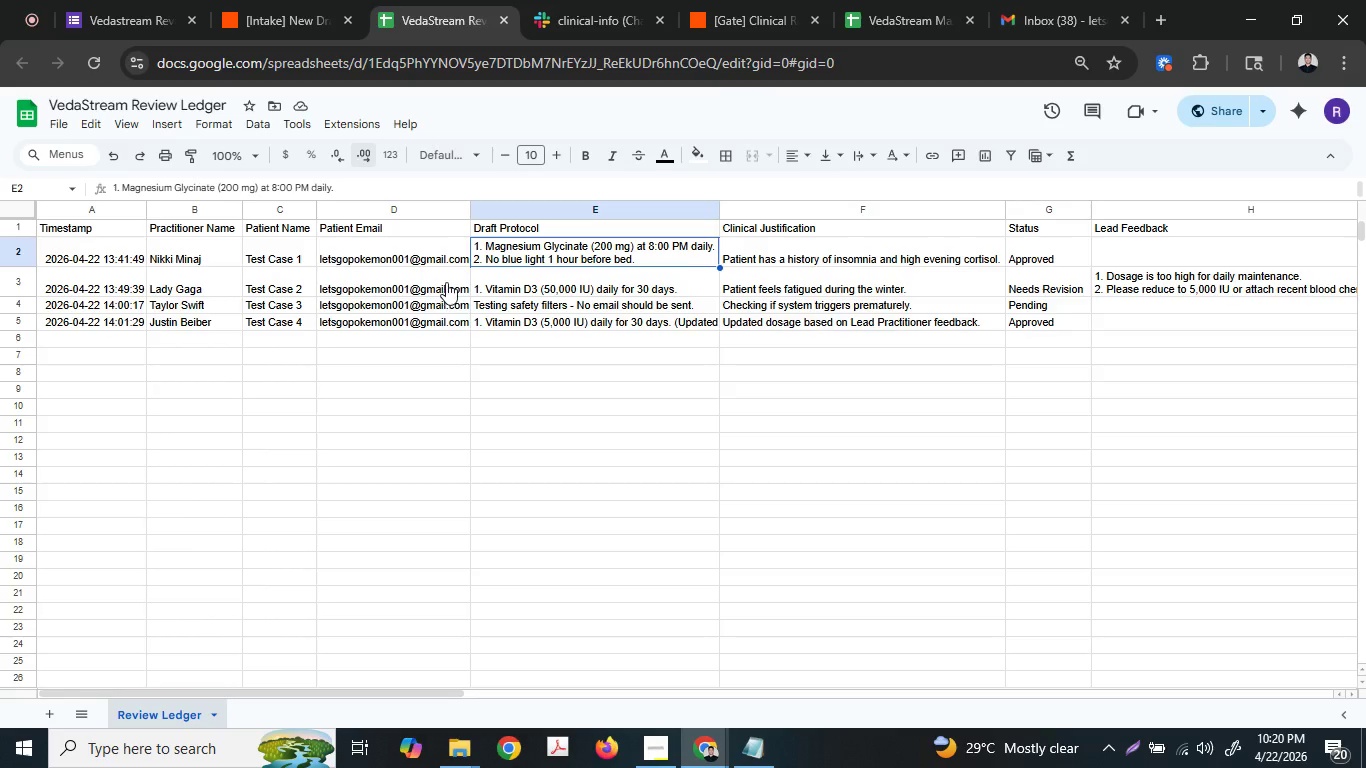 
left_click([437, 251])